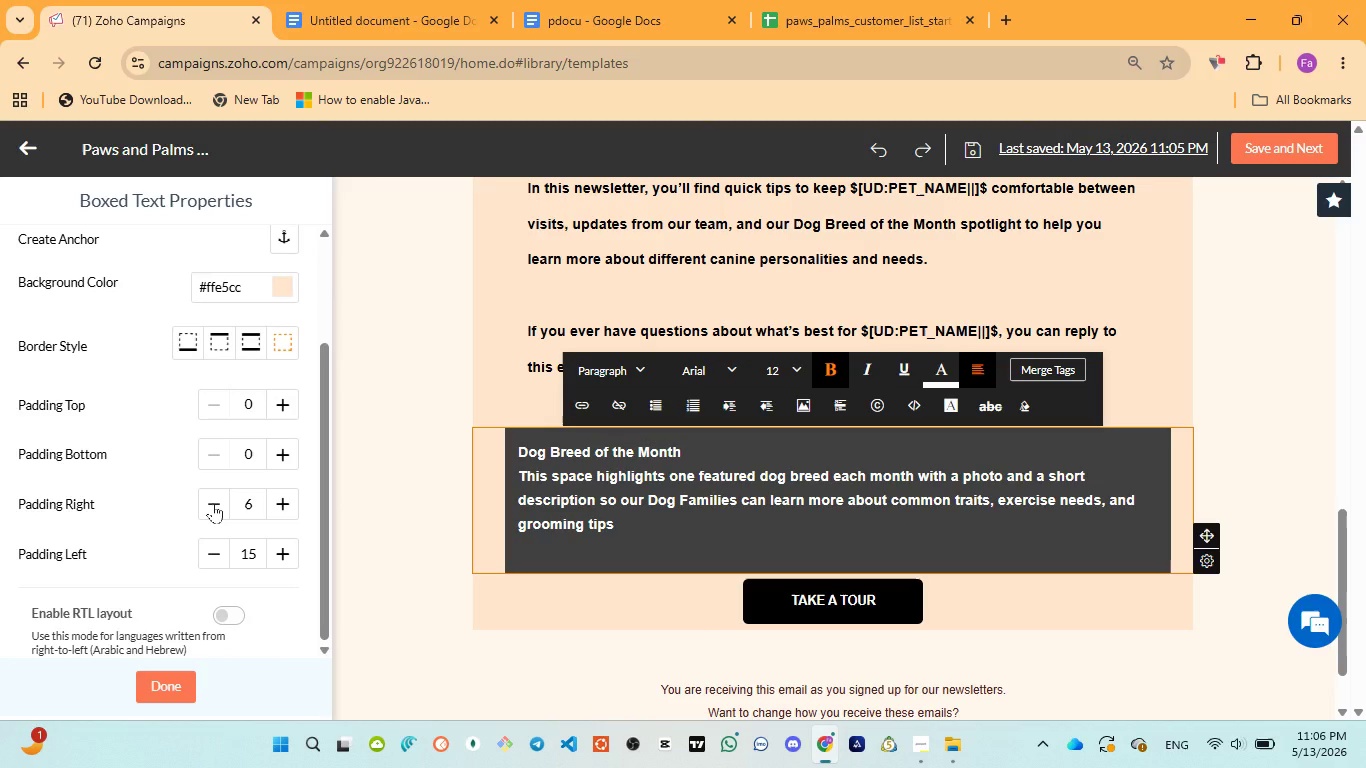 
triple_click([213, 503])
 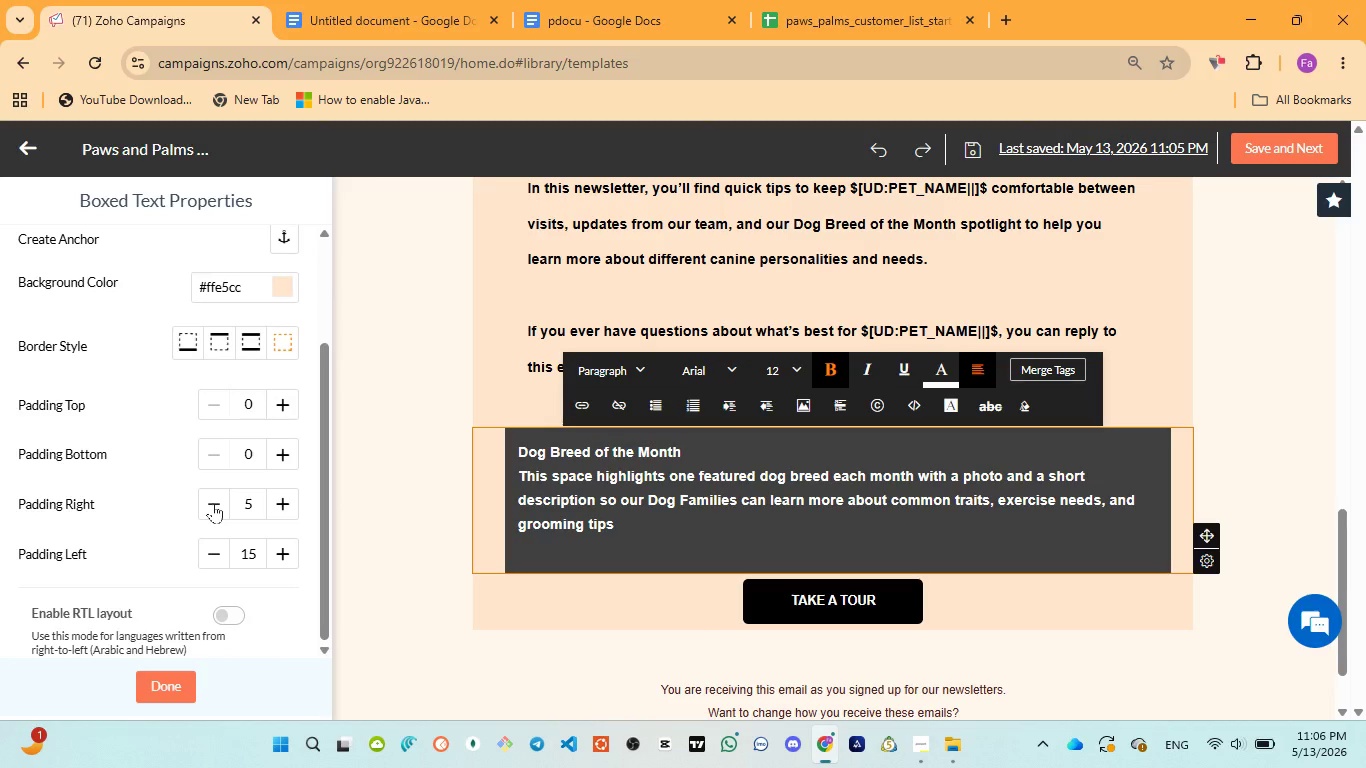 
triple_click([213, 503])
 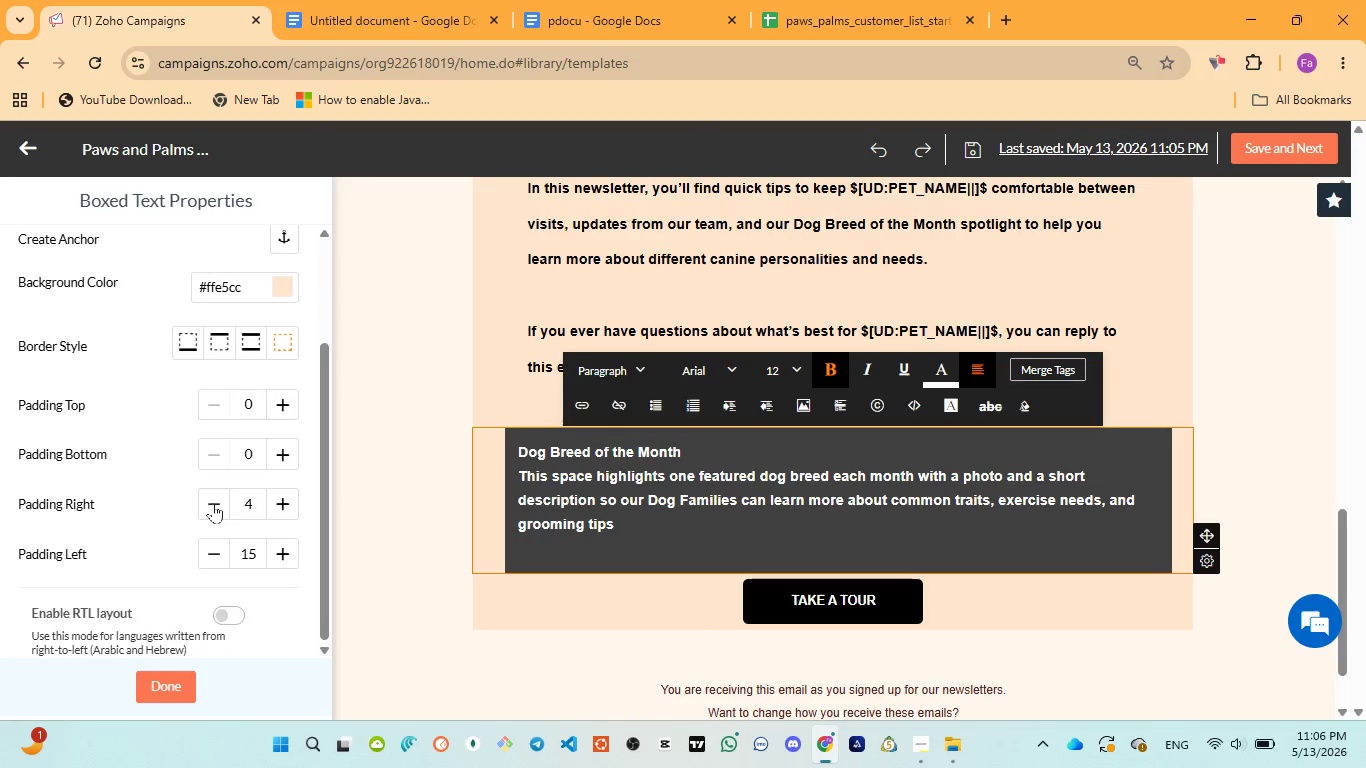 
triple_click([213, 503])
 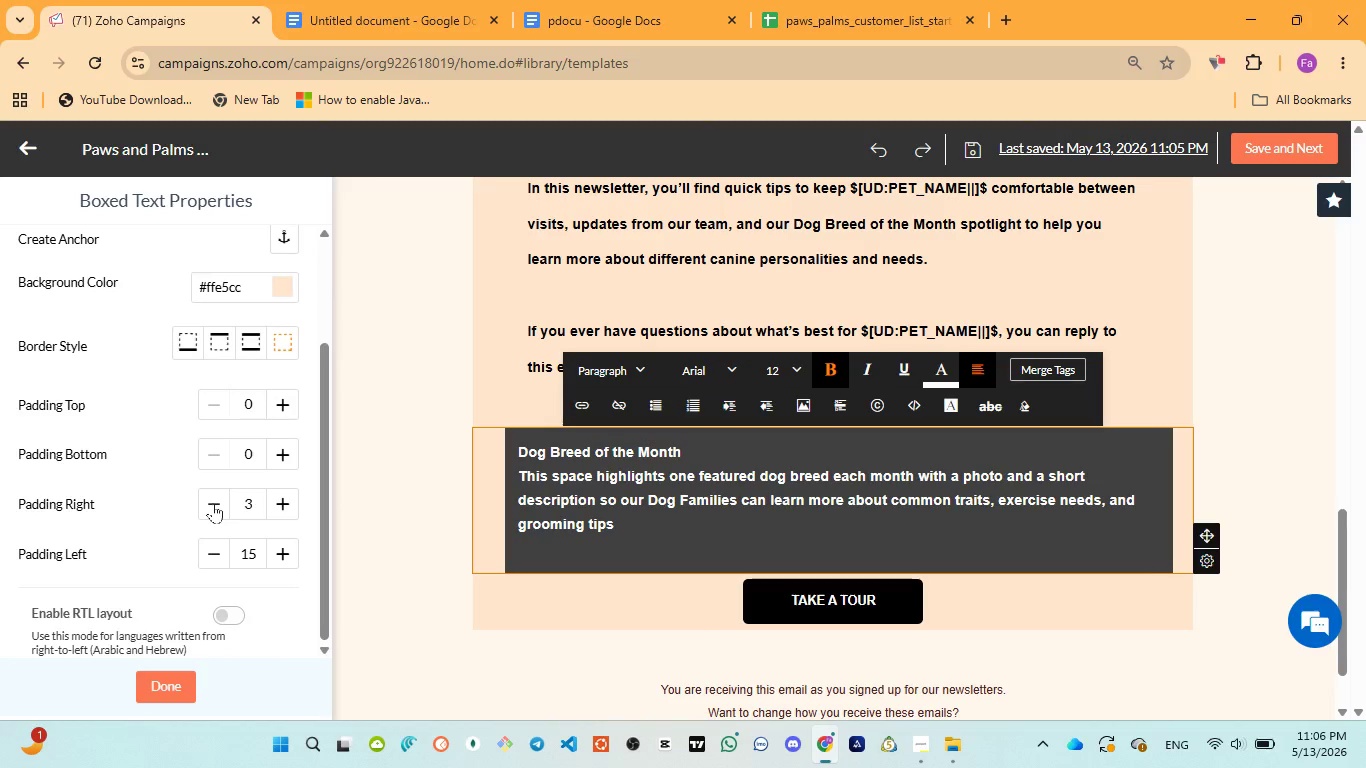 
triple_click([213, 503])
 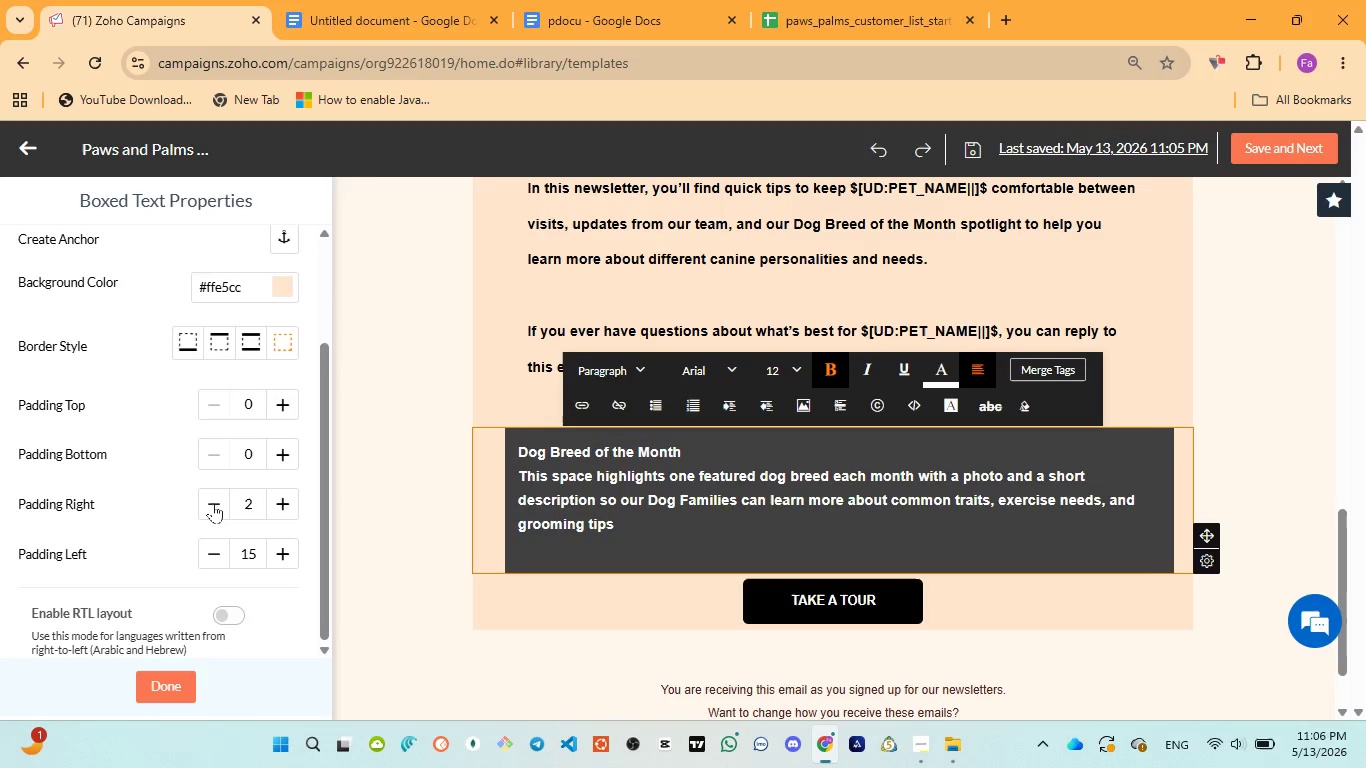 
triple_click([213, 503])
 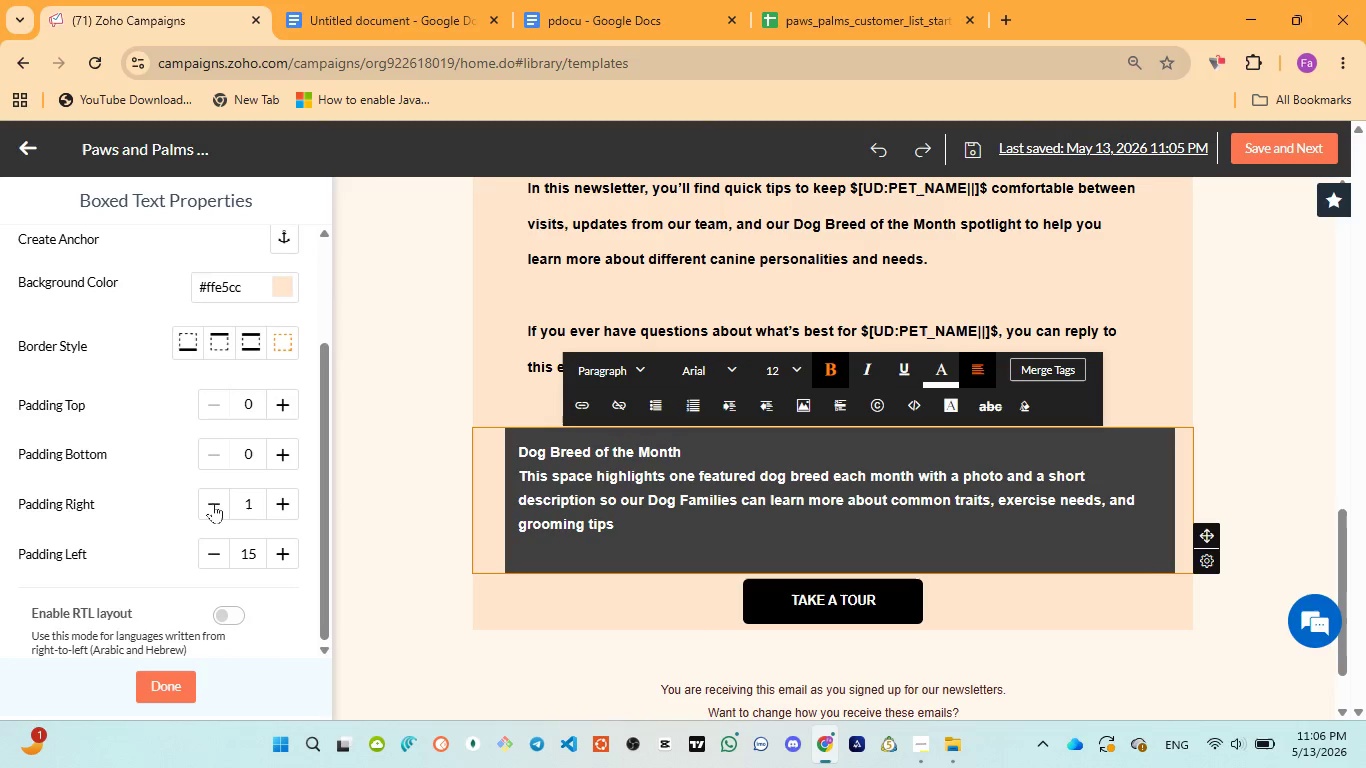 
triple_click([213, 503])
 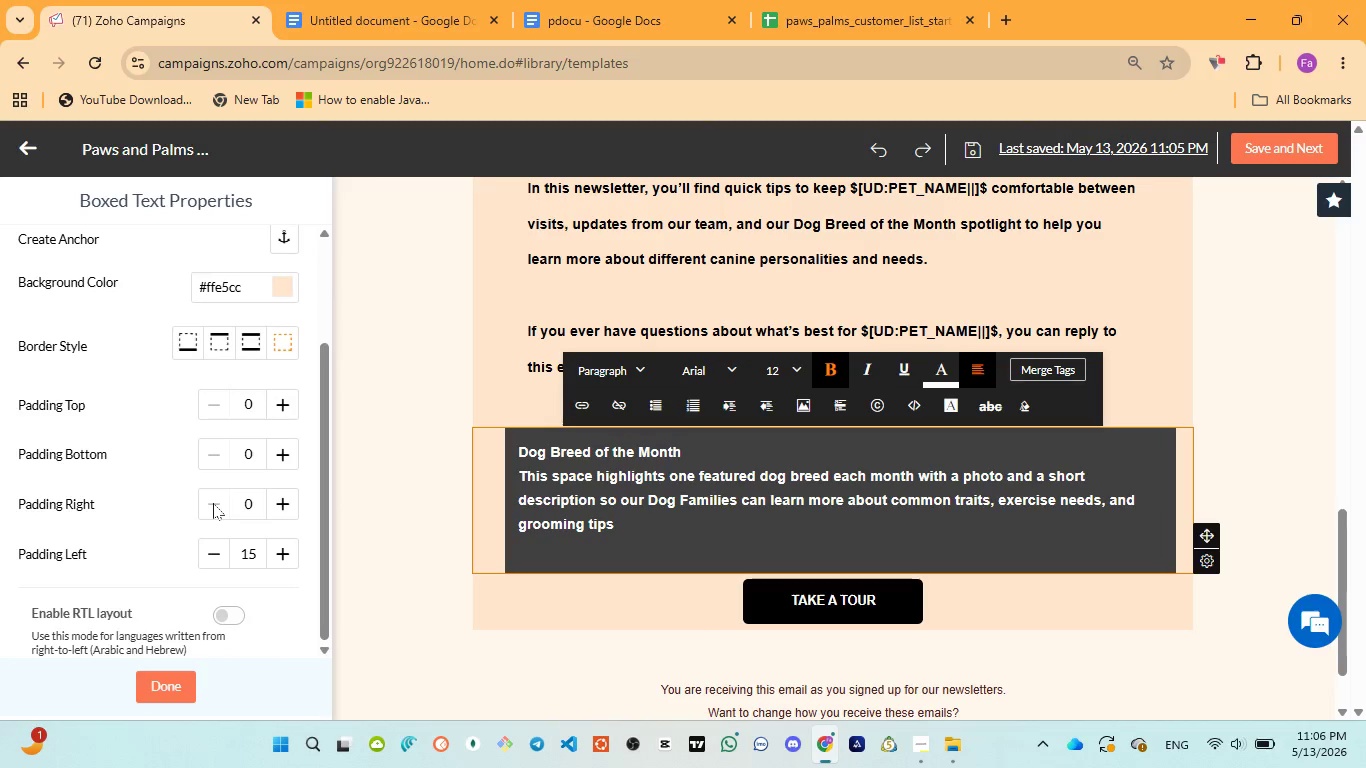 
triple_click([213, 503])
 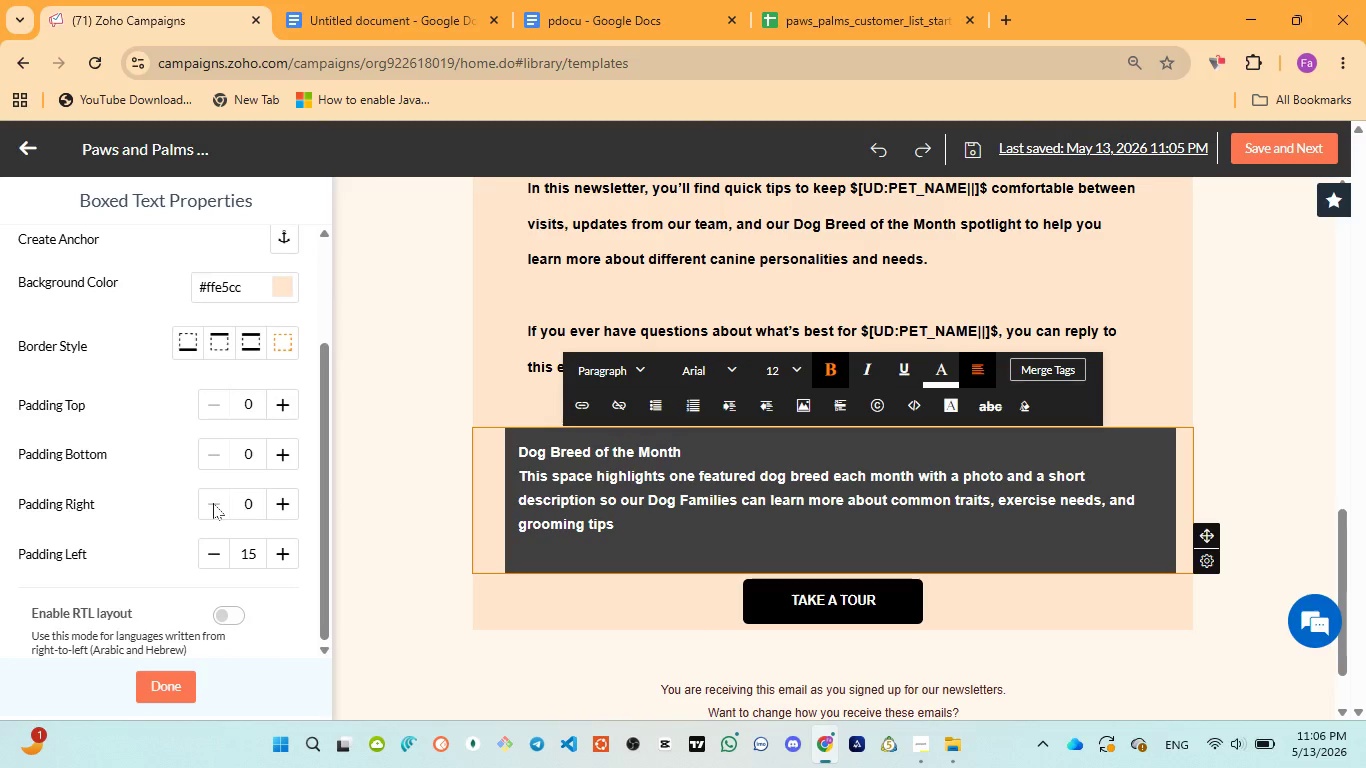 
triple_click([213, 503])
 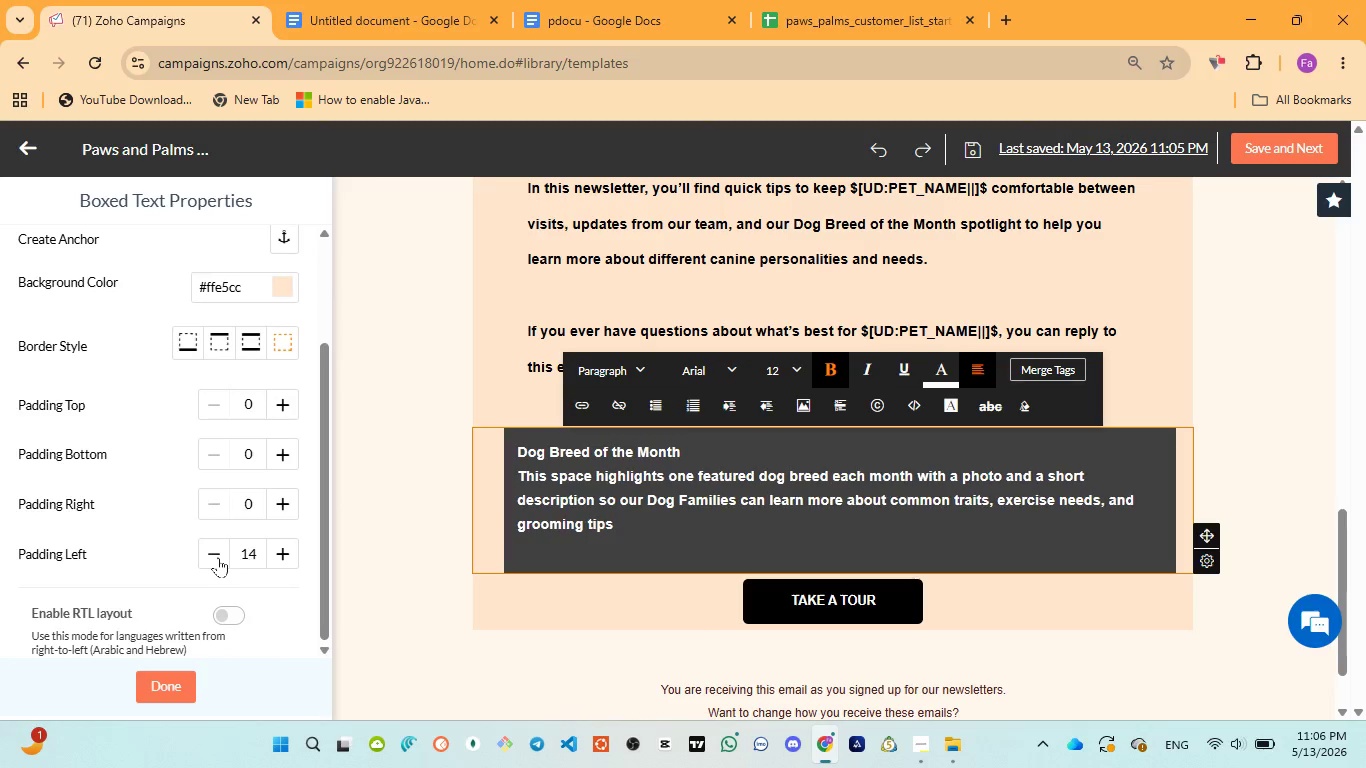 
double_click([218, 557])
 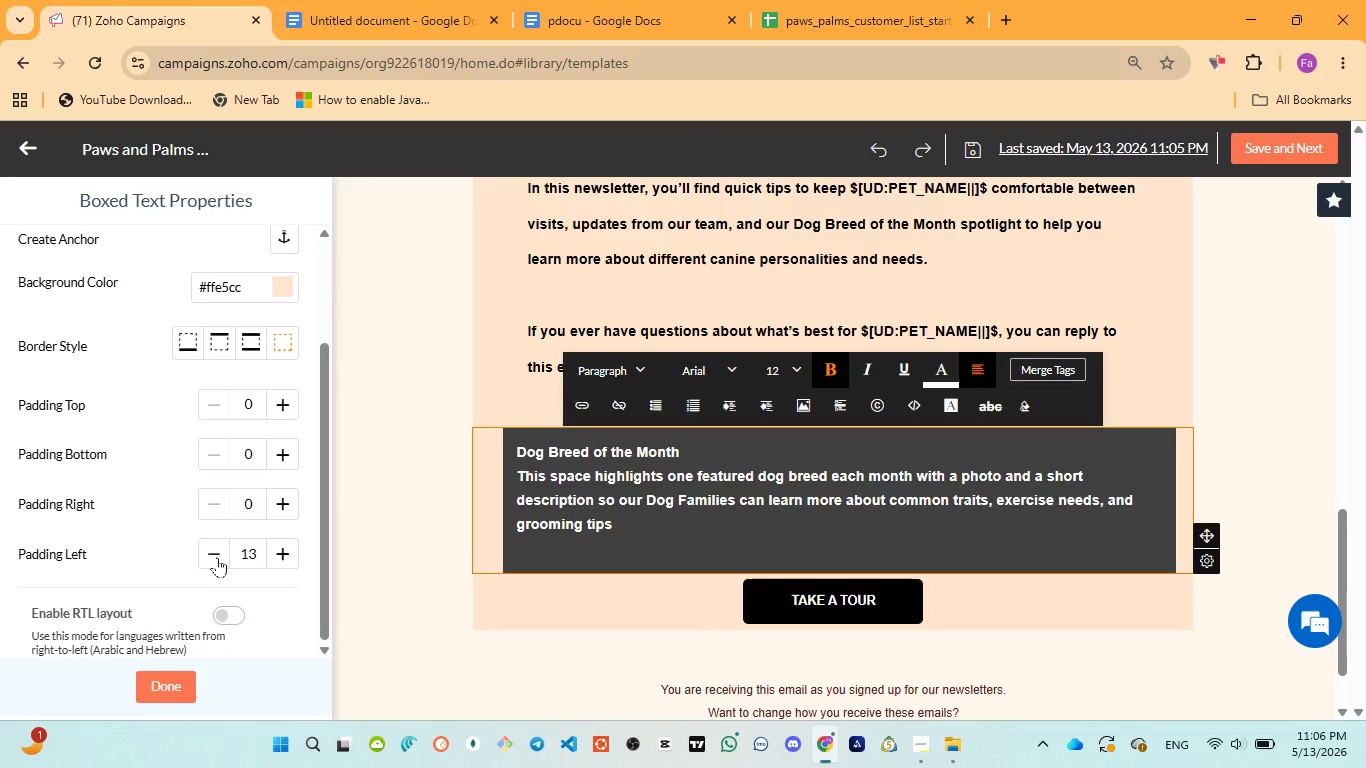 
triple_click([217, 557])
 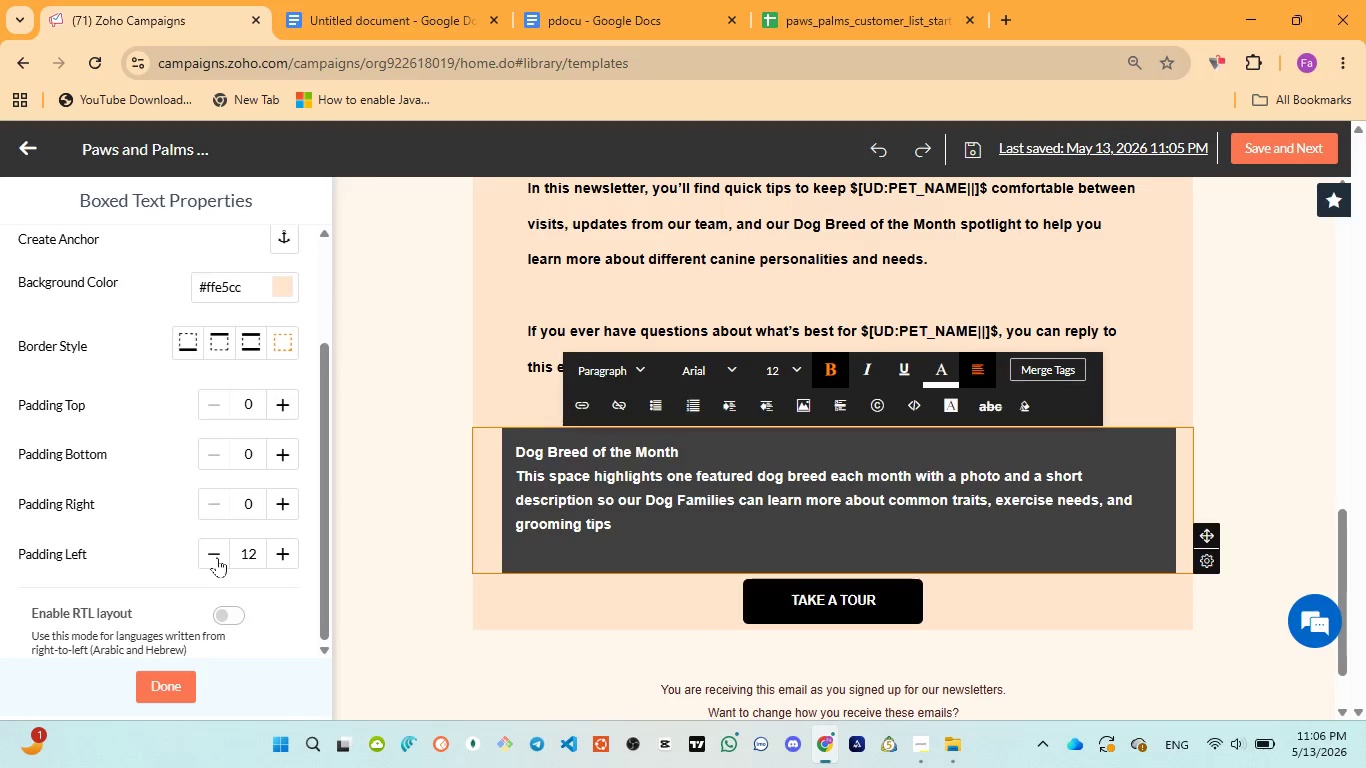 
triple_click([217, 557])
 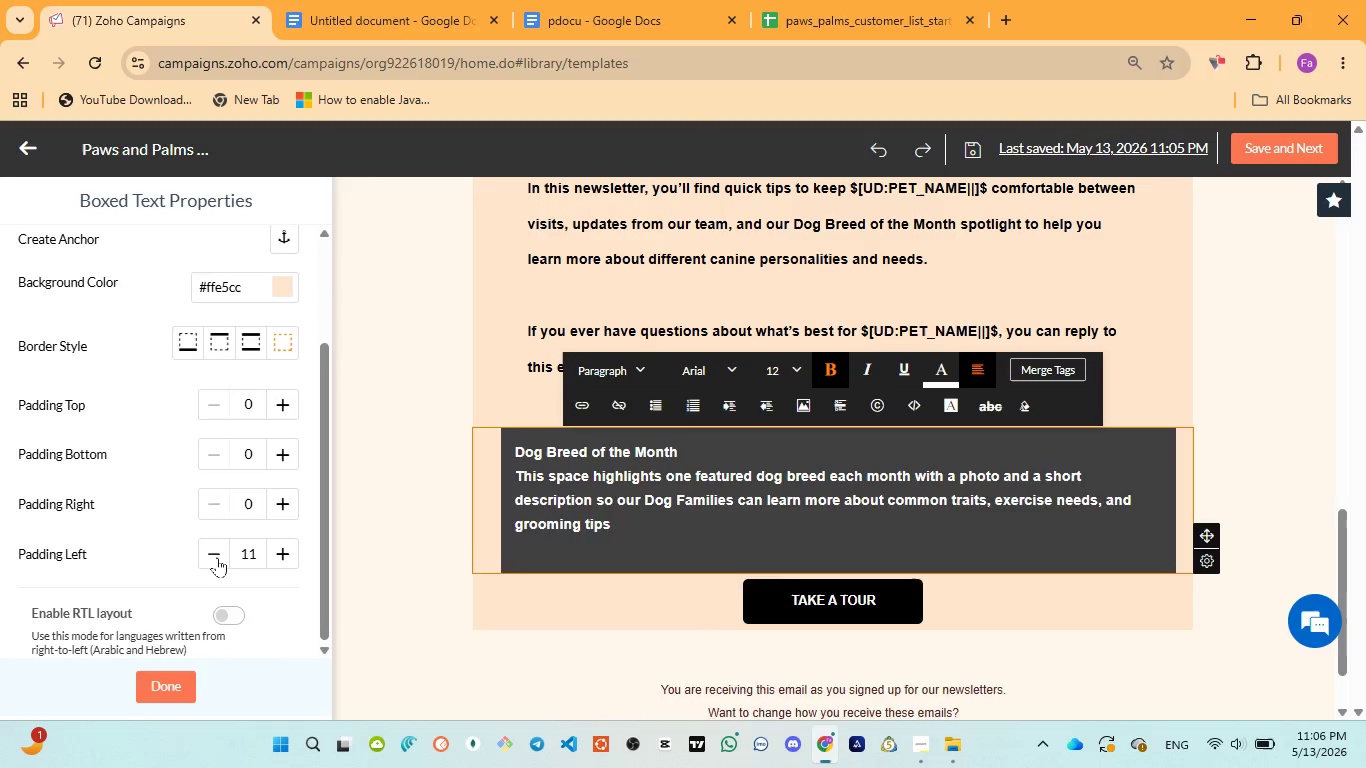 
triple_click([217, 557])
 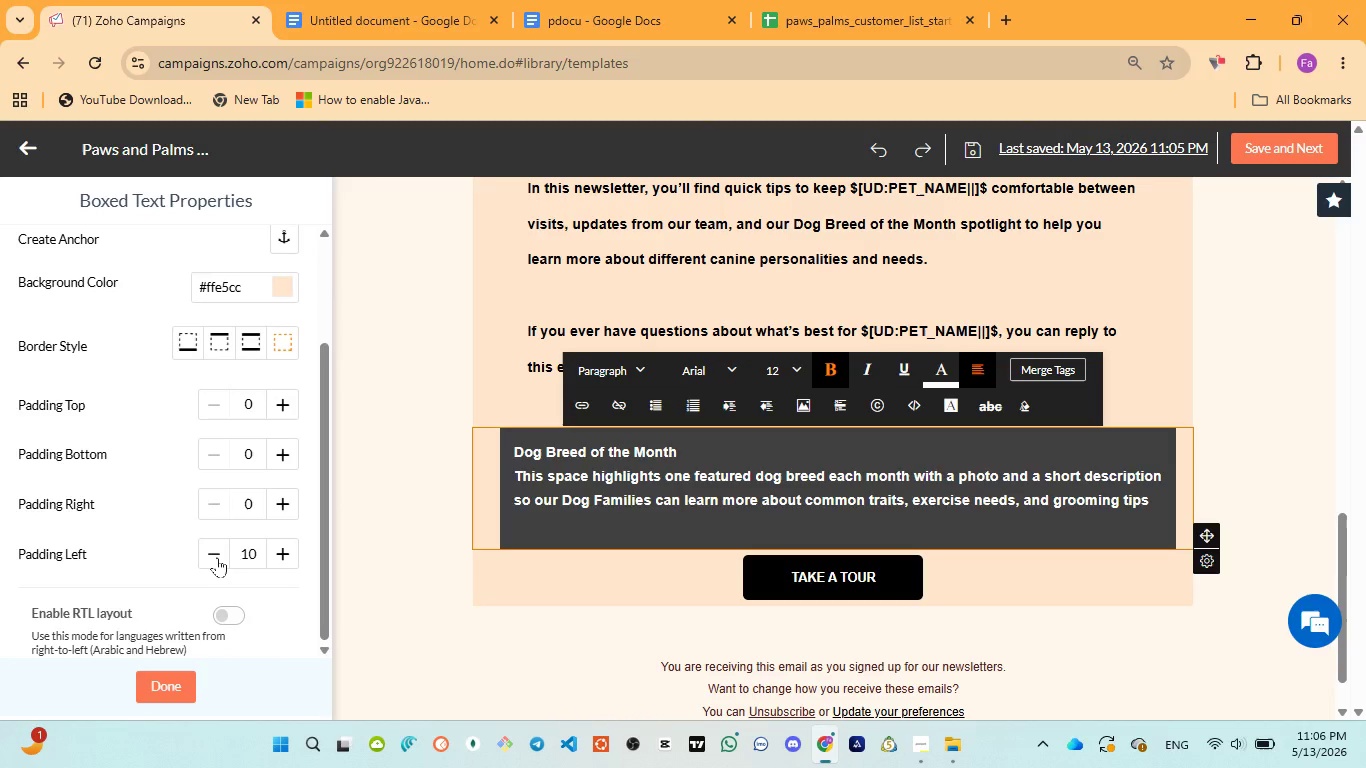 
triple_click([217, 557])
 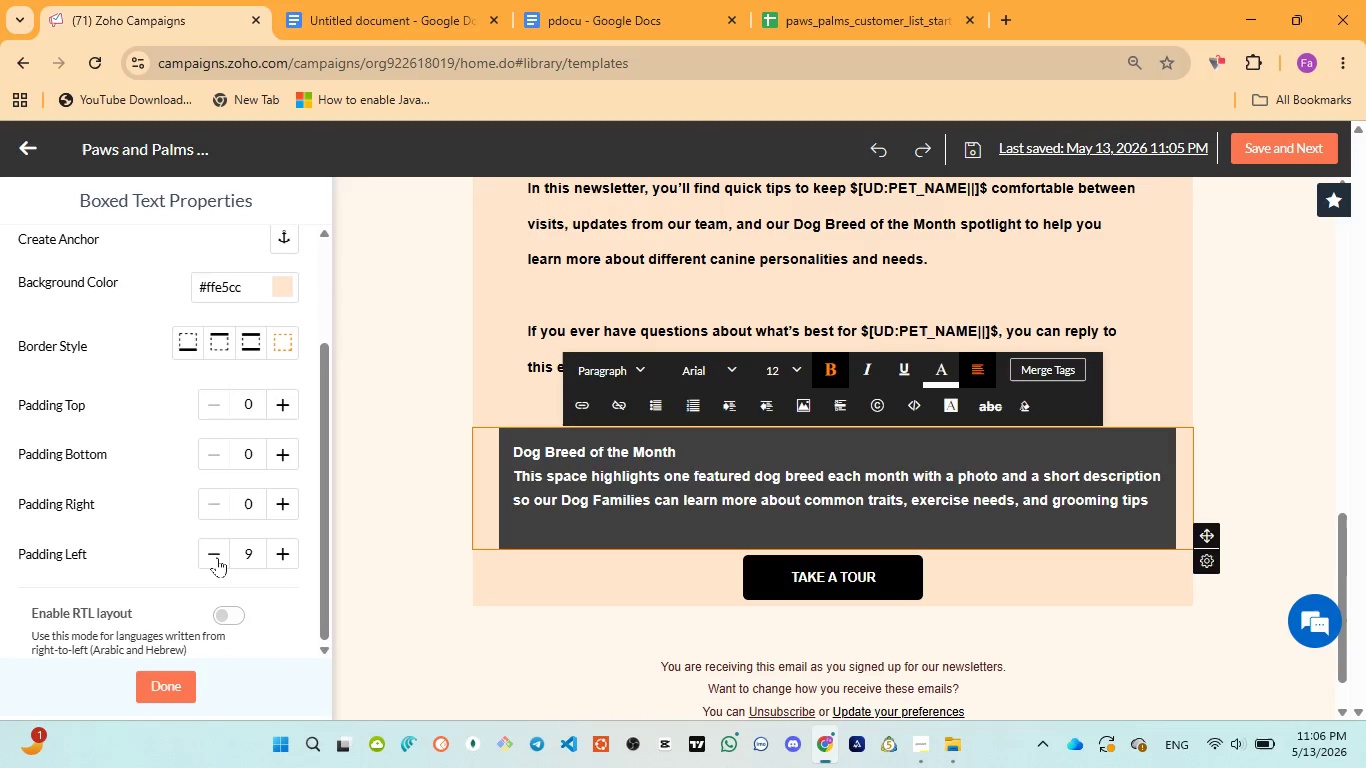 
triple_click([217, 557])
 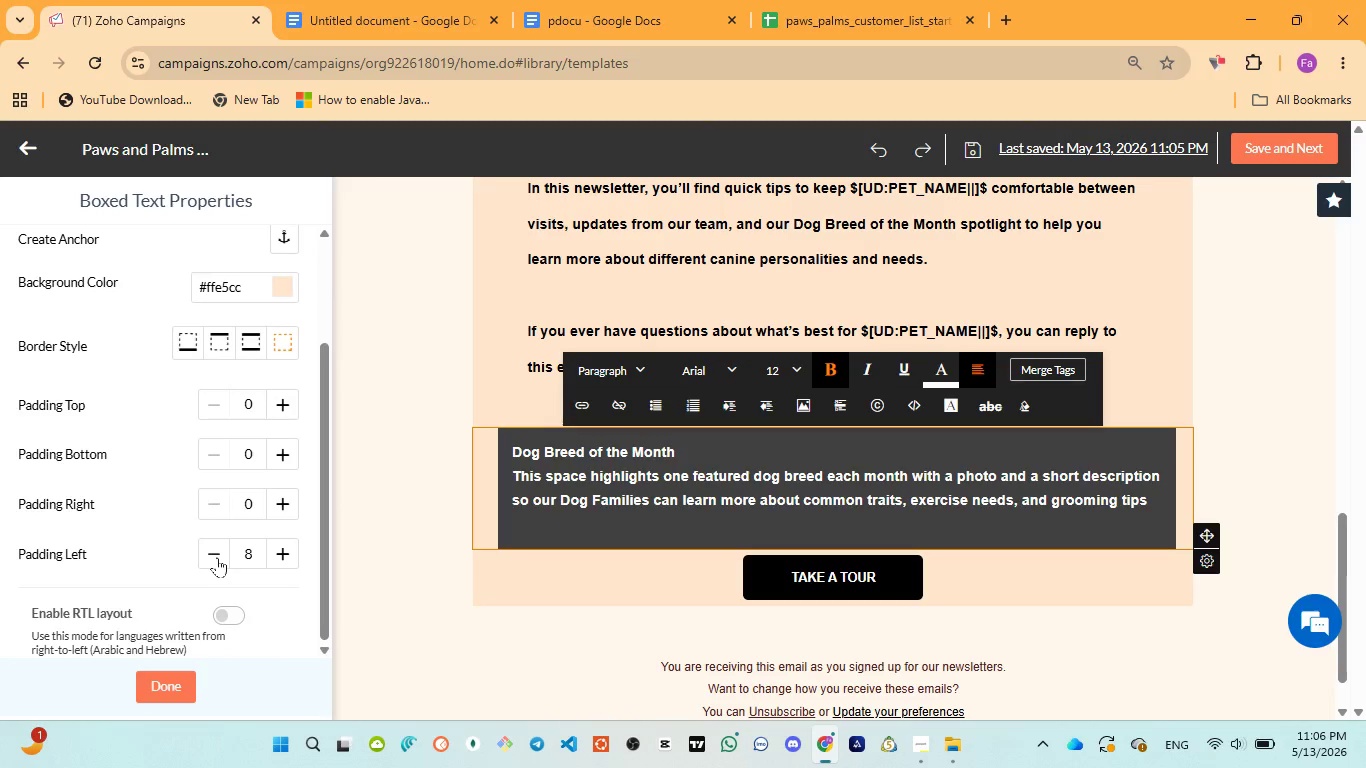 
triple_click([217, 557])
 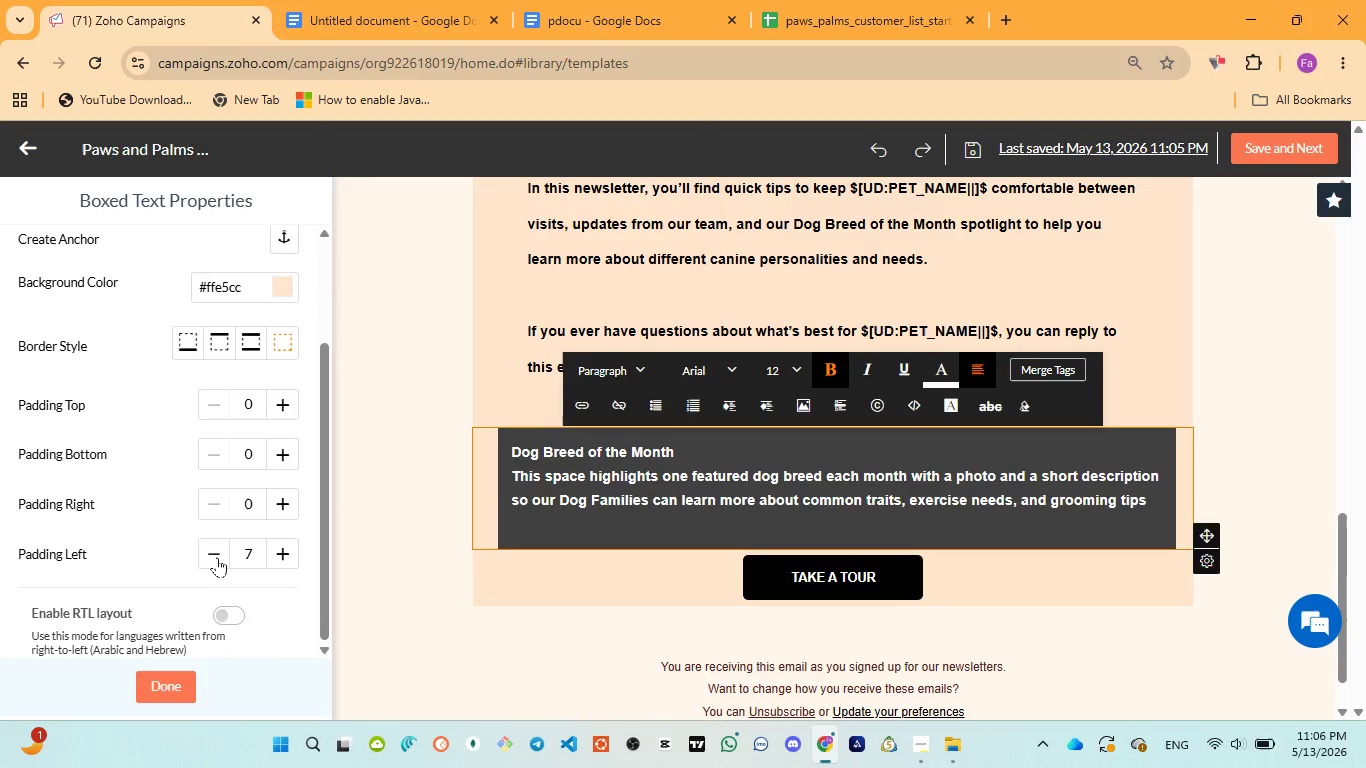 
triple_click([217, 557])
 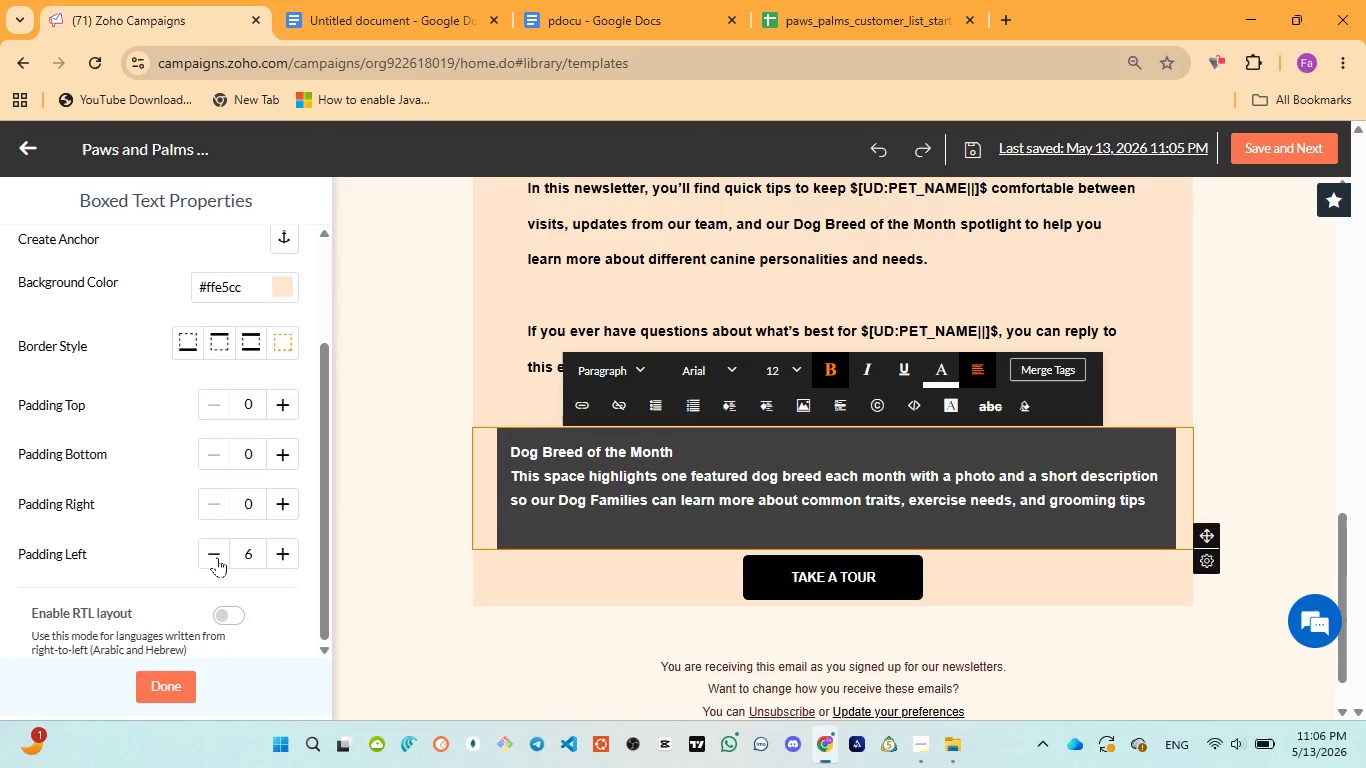 
triple_click([217, 557])
 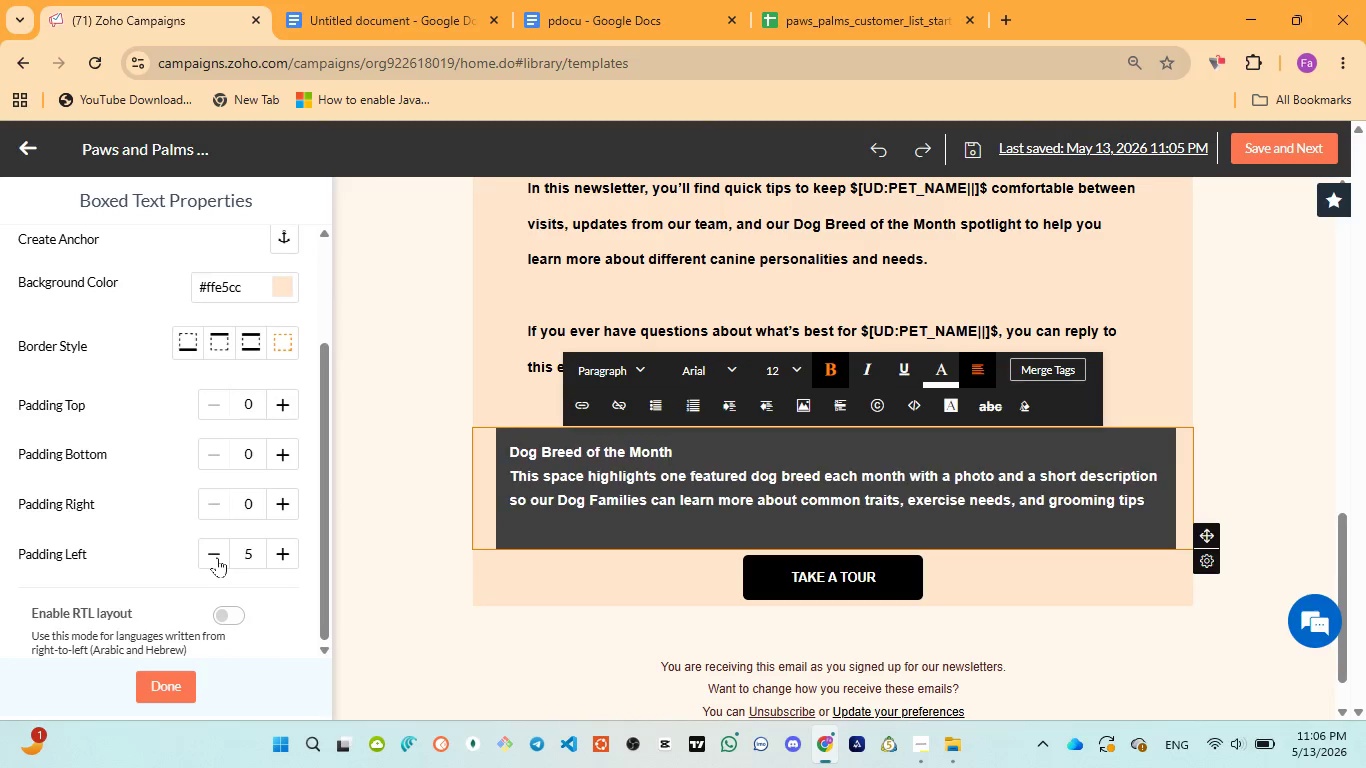 
triple_click([217, 557])
 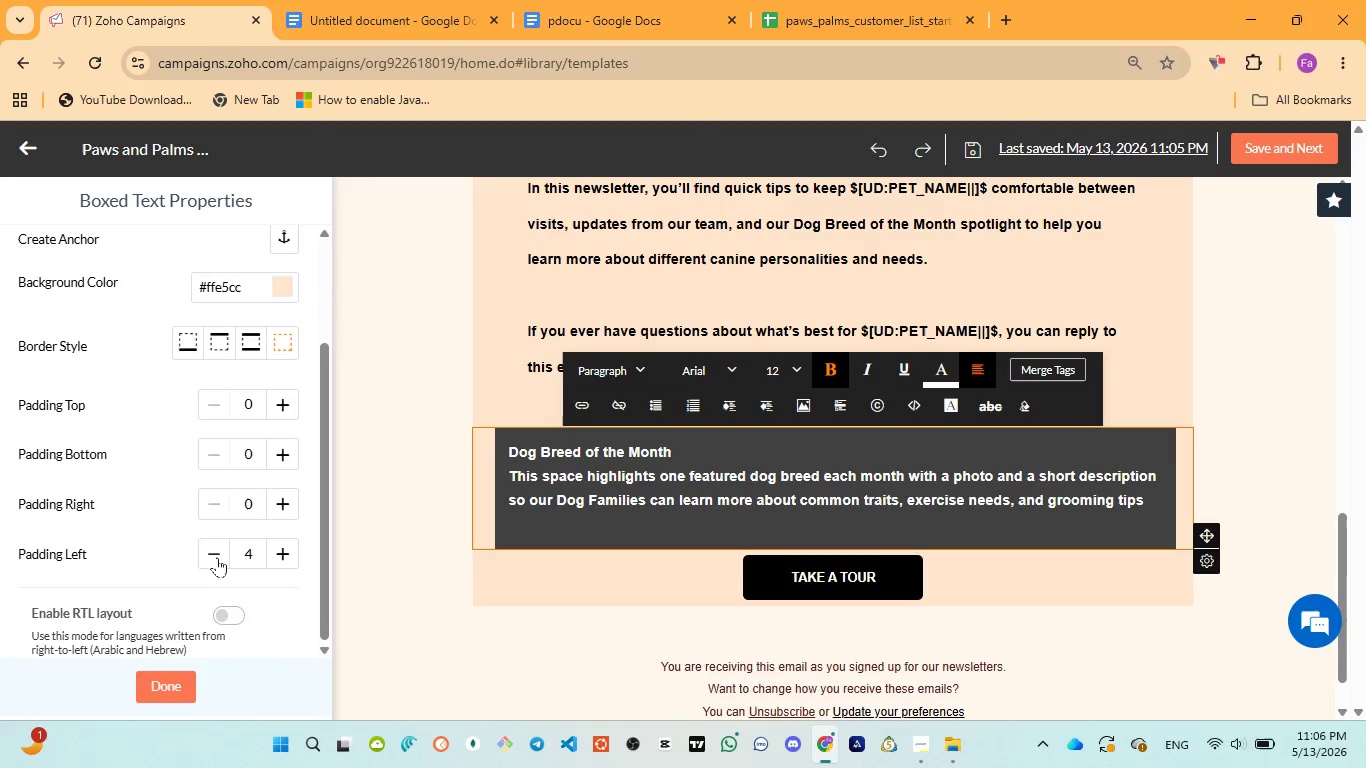 
triple_click([217, 557])
 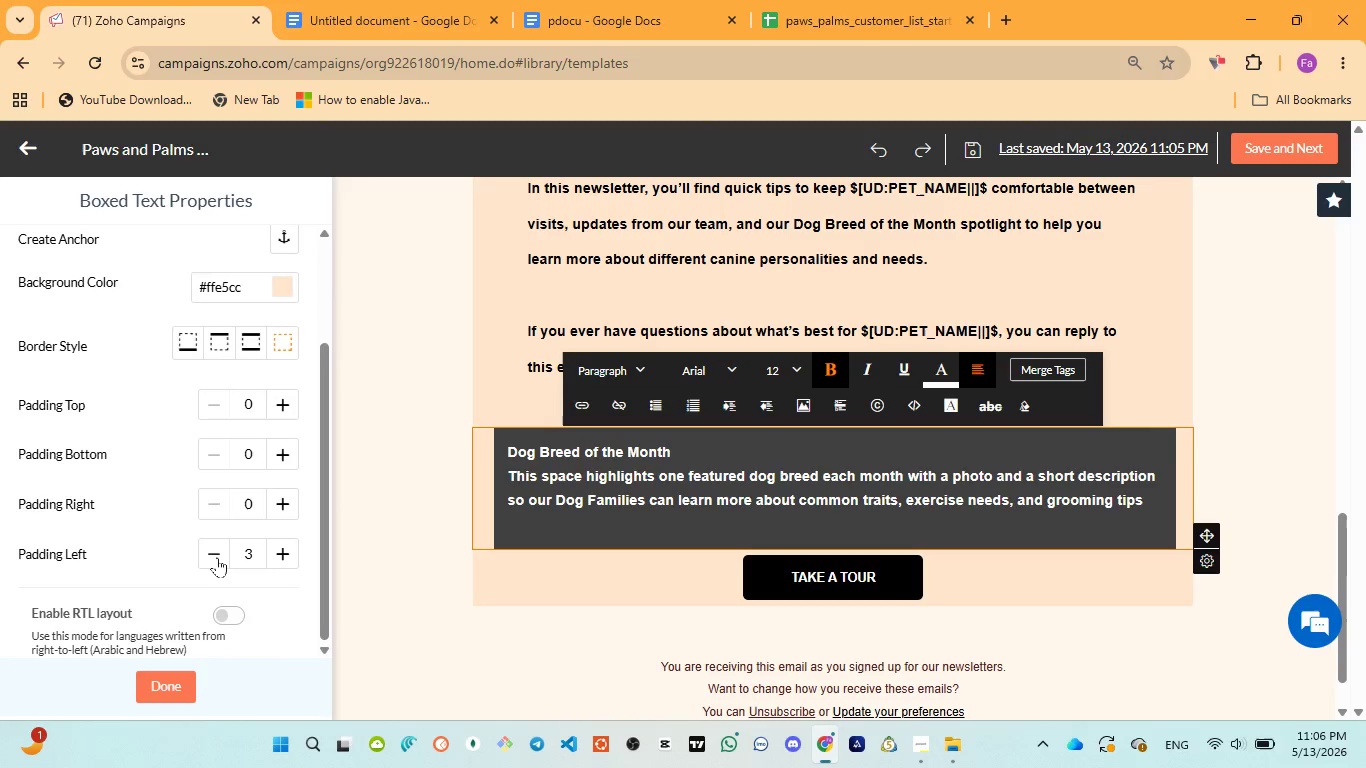 
triple_click([217, 557])
 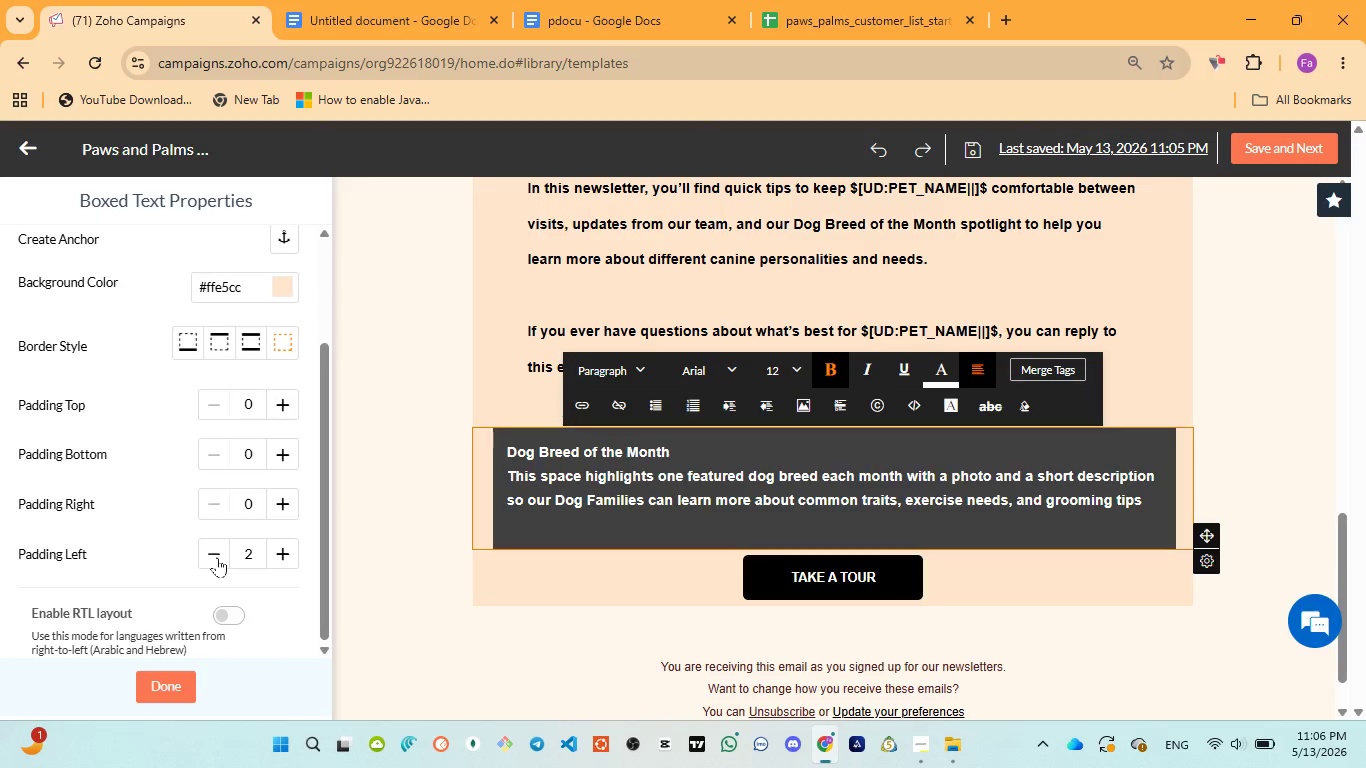 
triple_click([217, 557])
 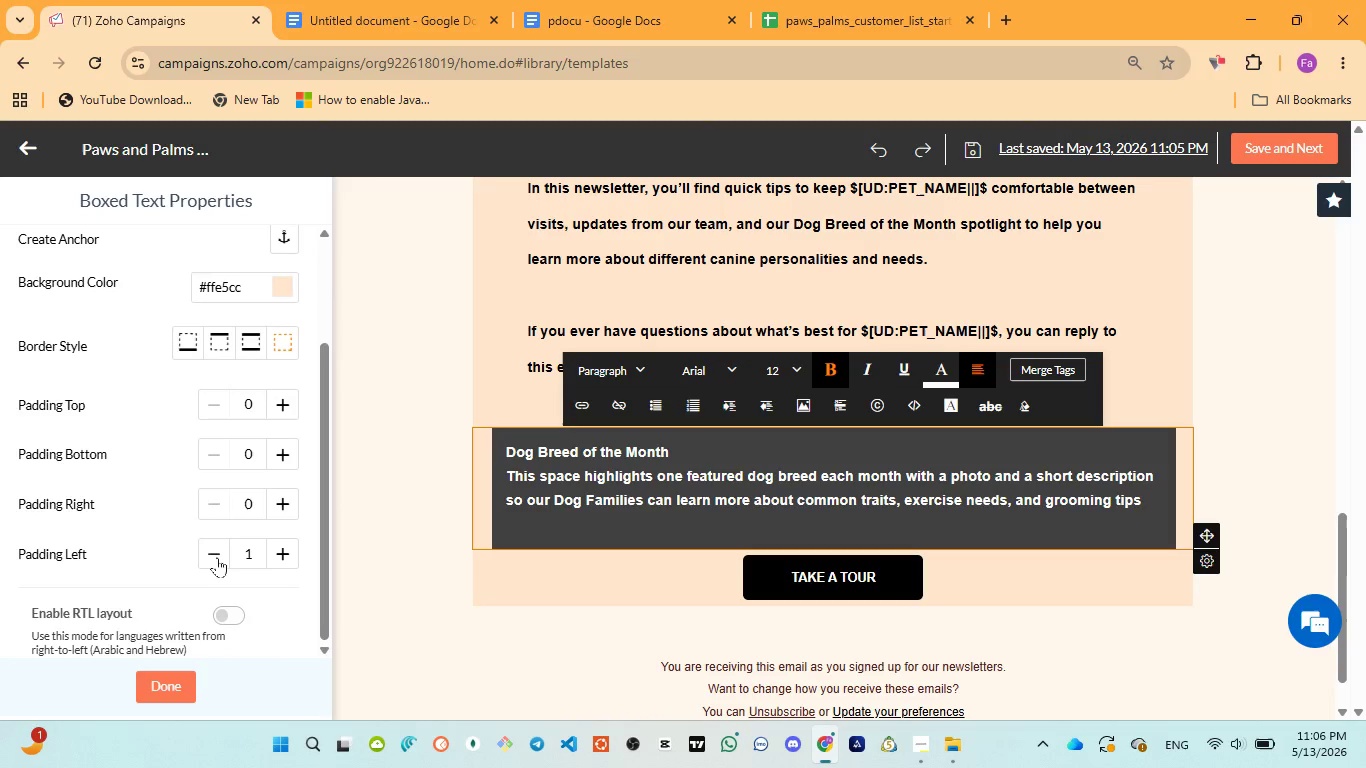 
triple_click([217, 557])
 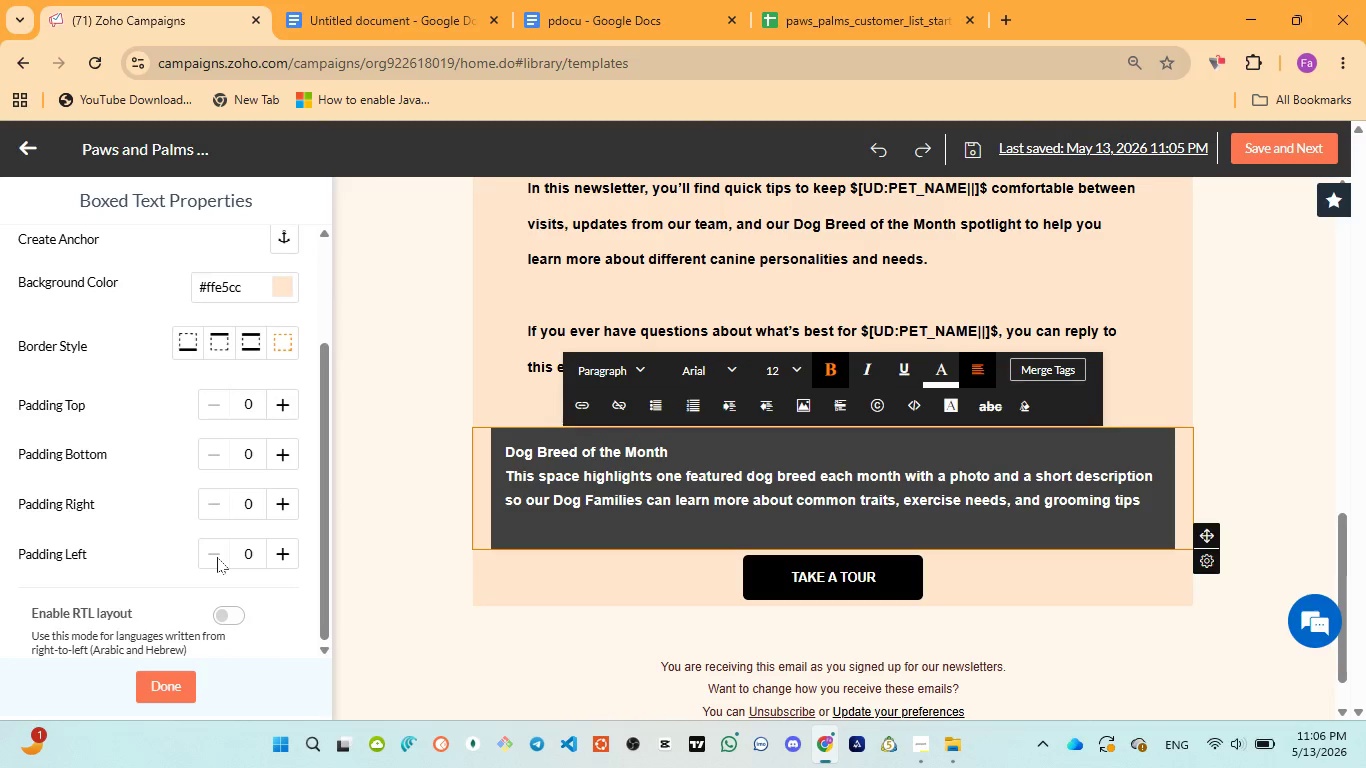 
triple_click([217, 557])
 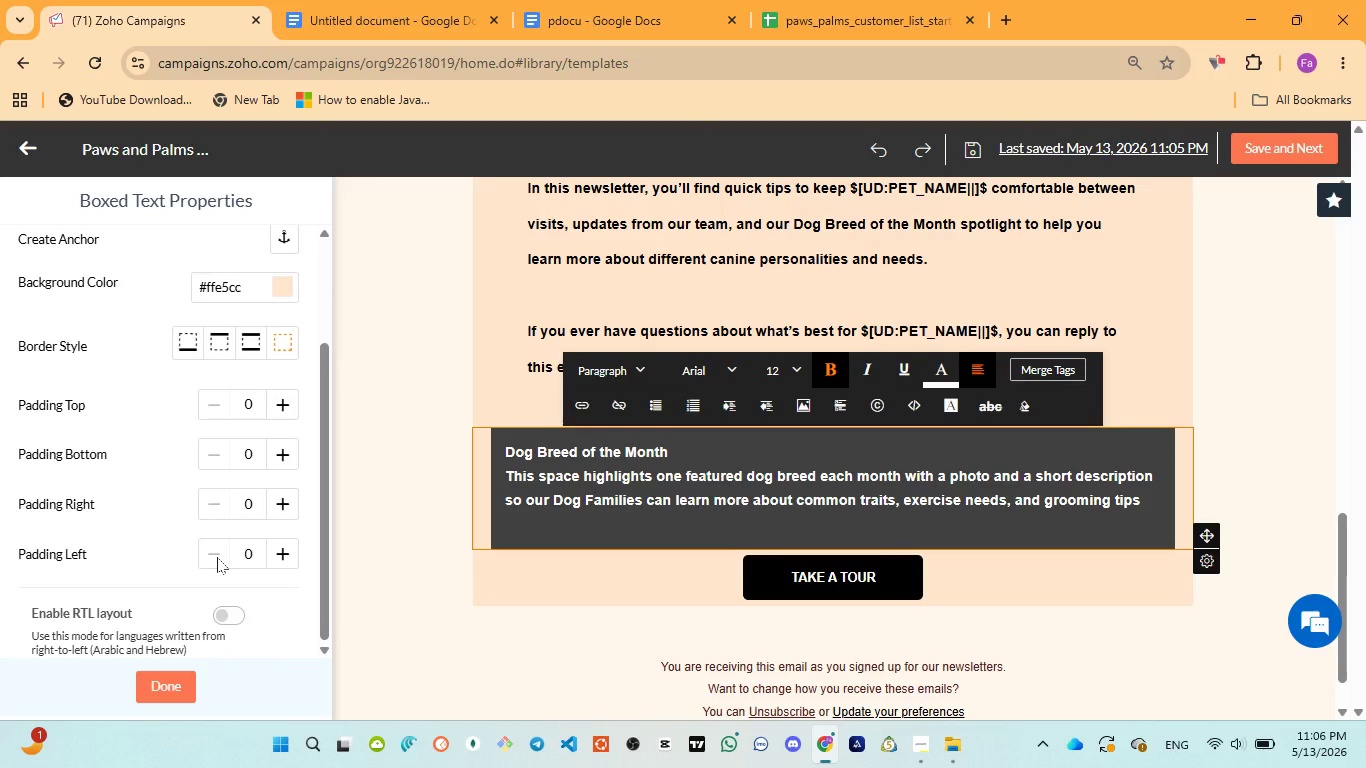 
triple_click([217, 557])
 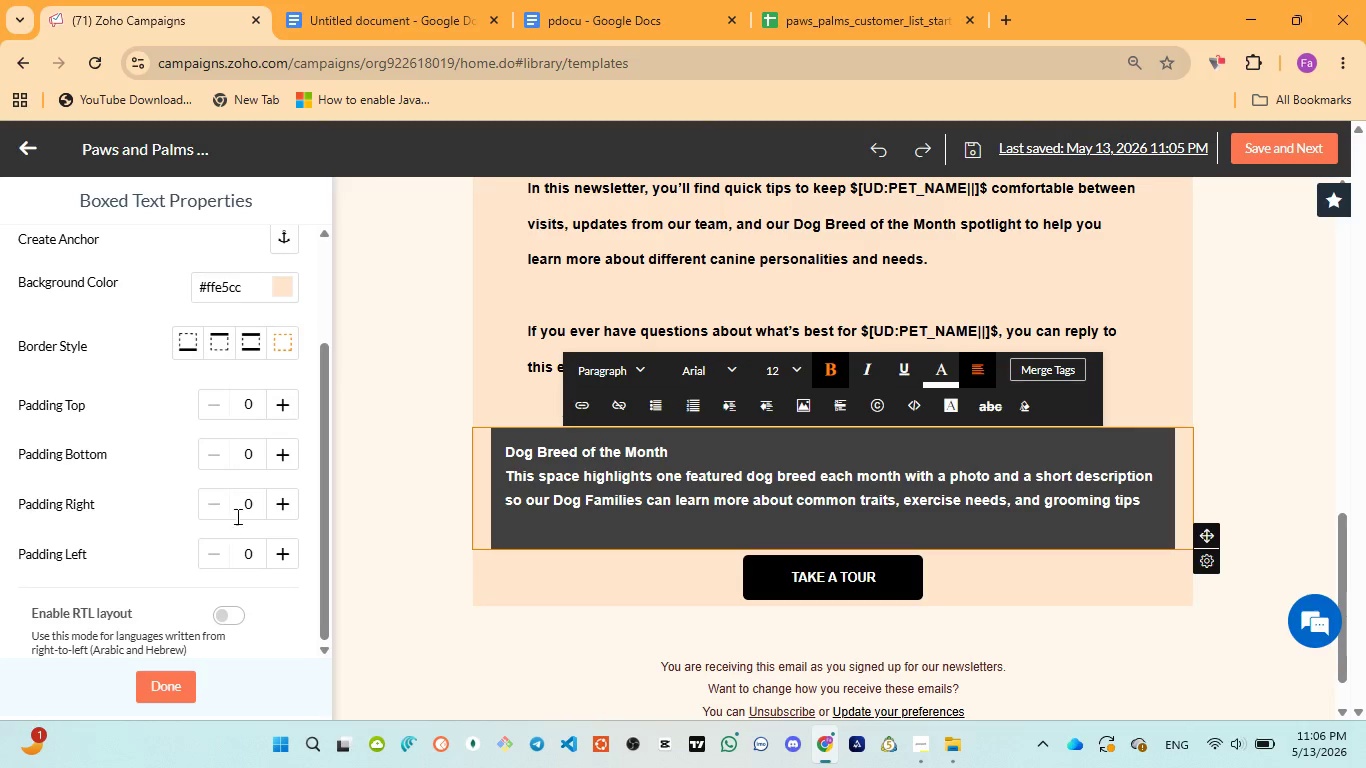 
left_click([250, 496])
 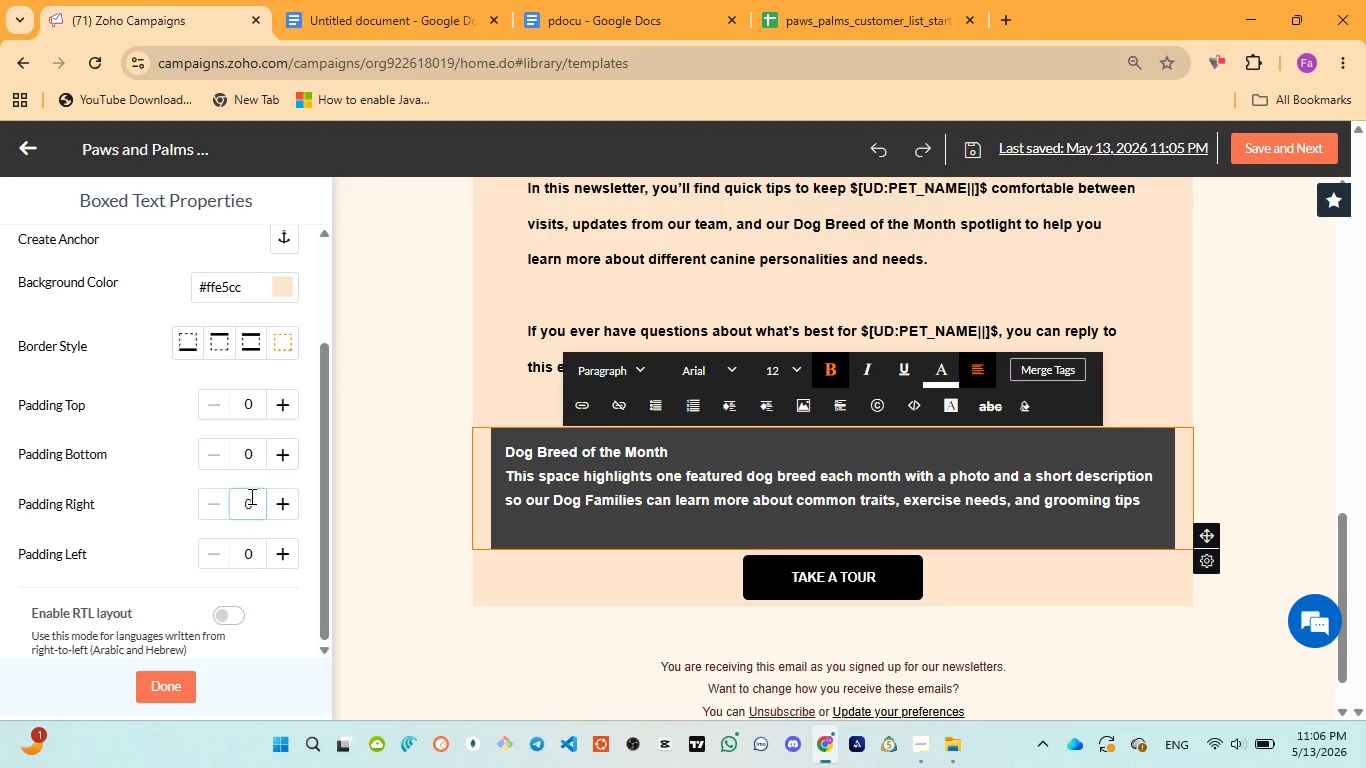 
type(200)
 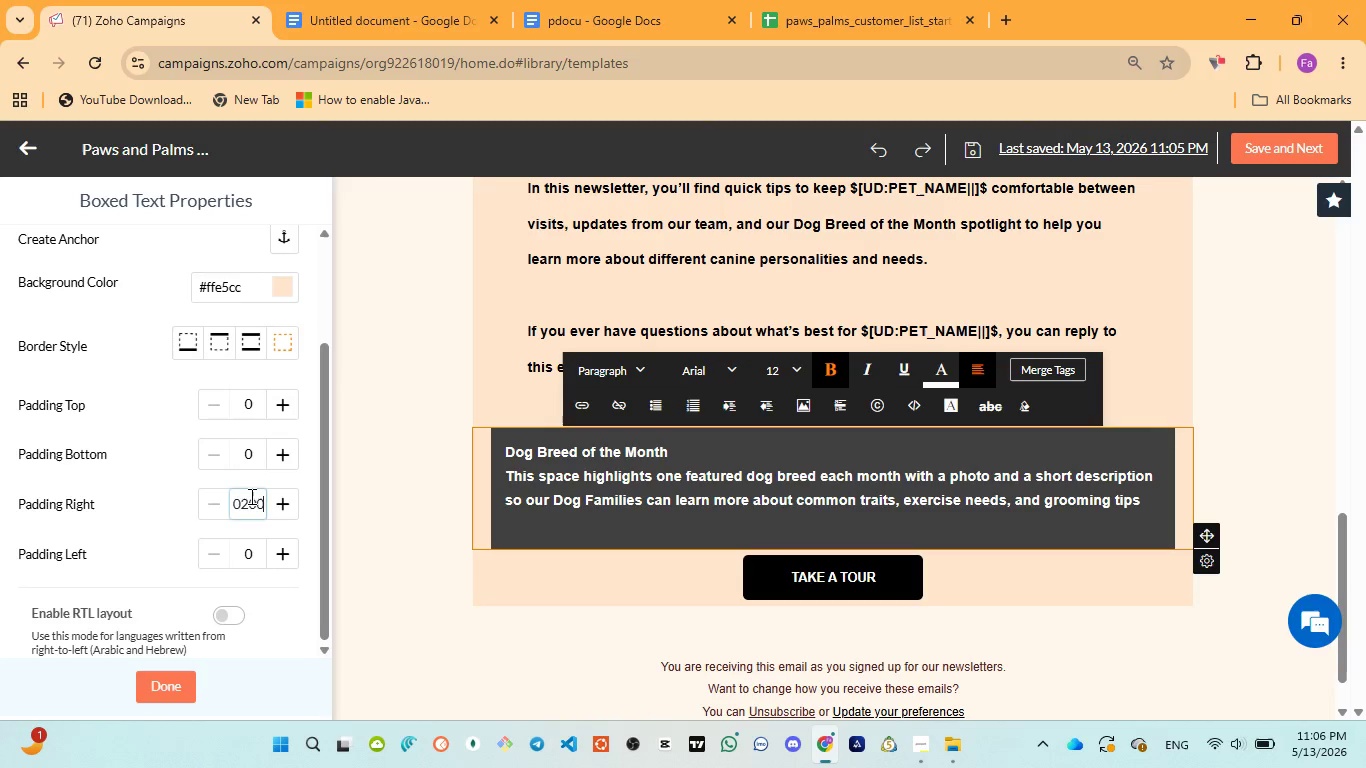 
key(ArrowLeft)
 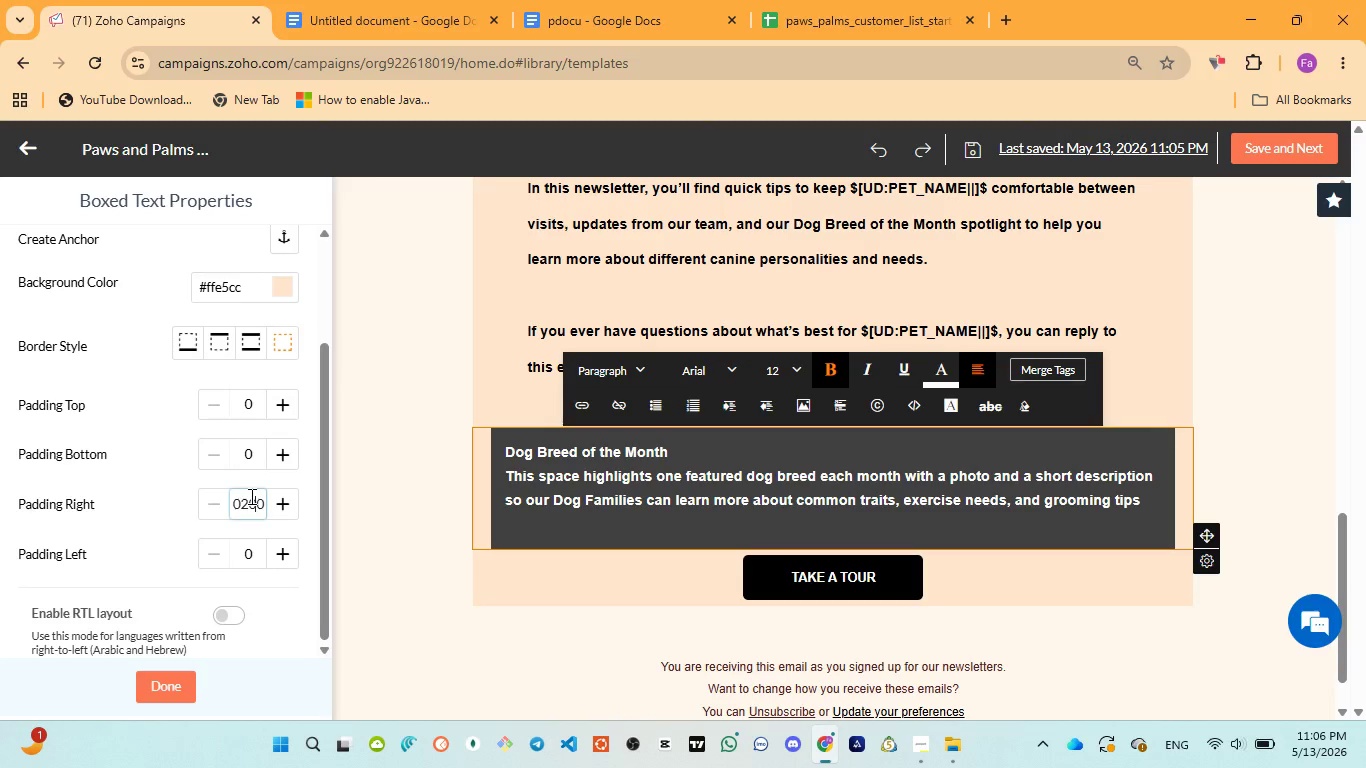 
key(ArrowLeft)
 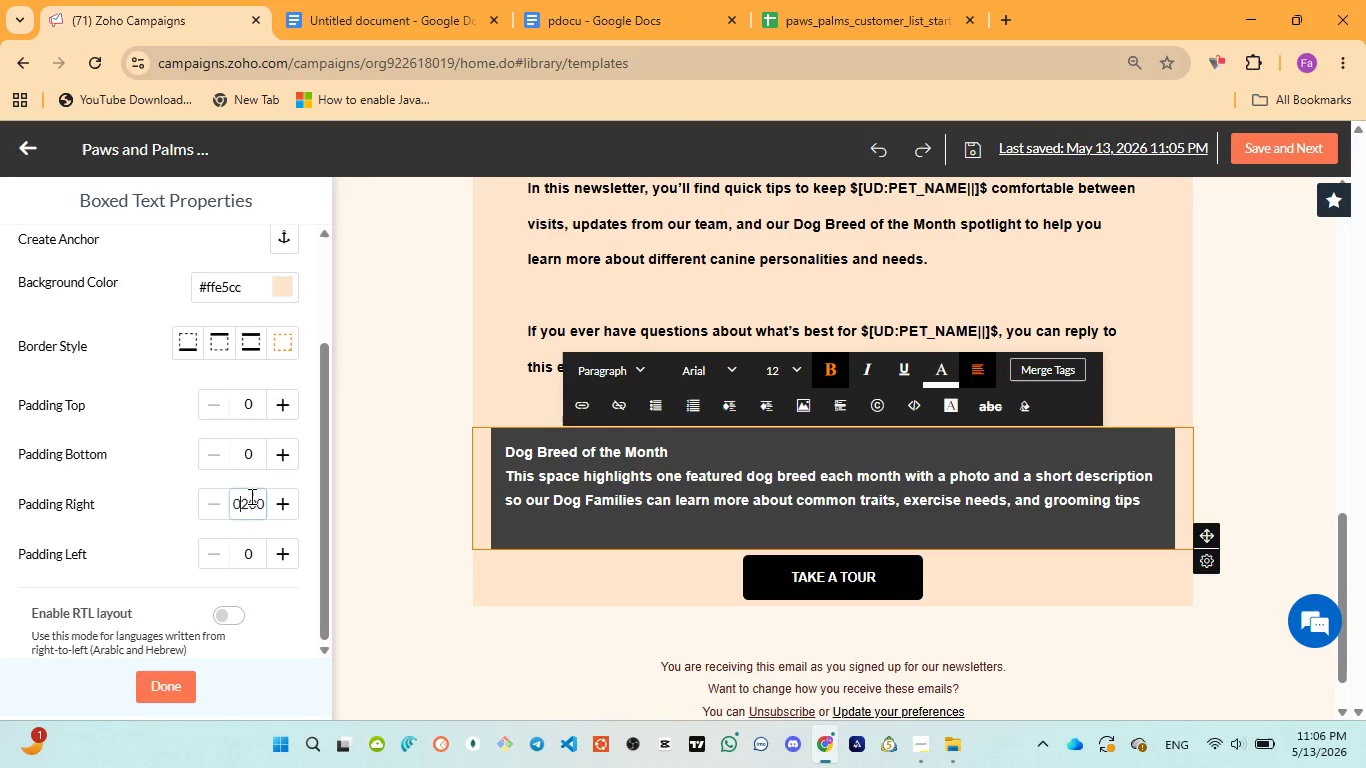 
key(ArrowLeft)
 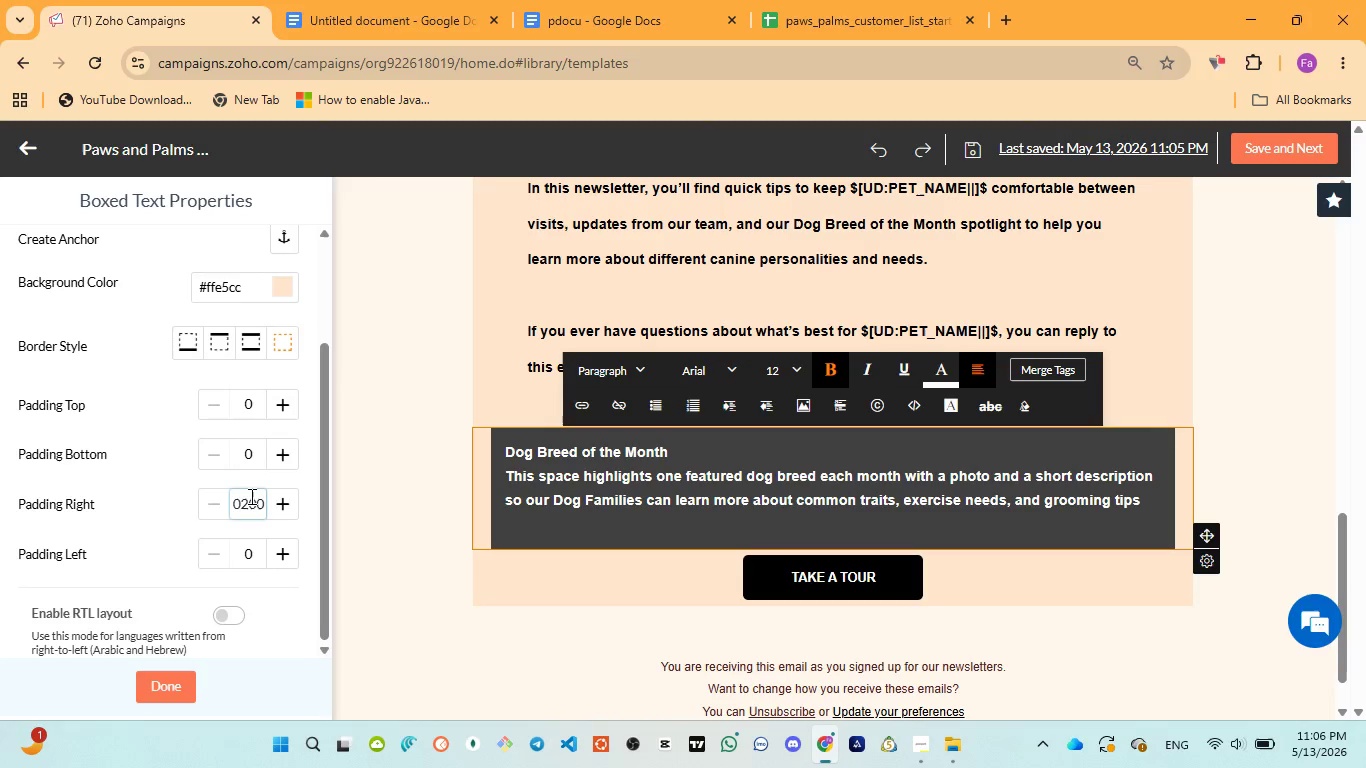 
key(Backspace)
 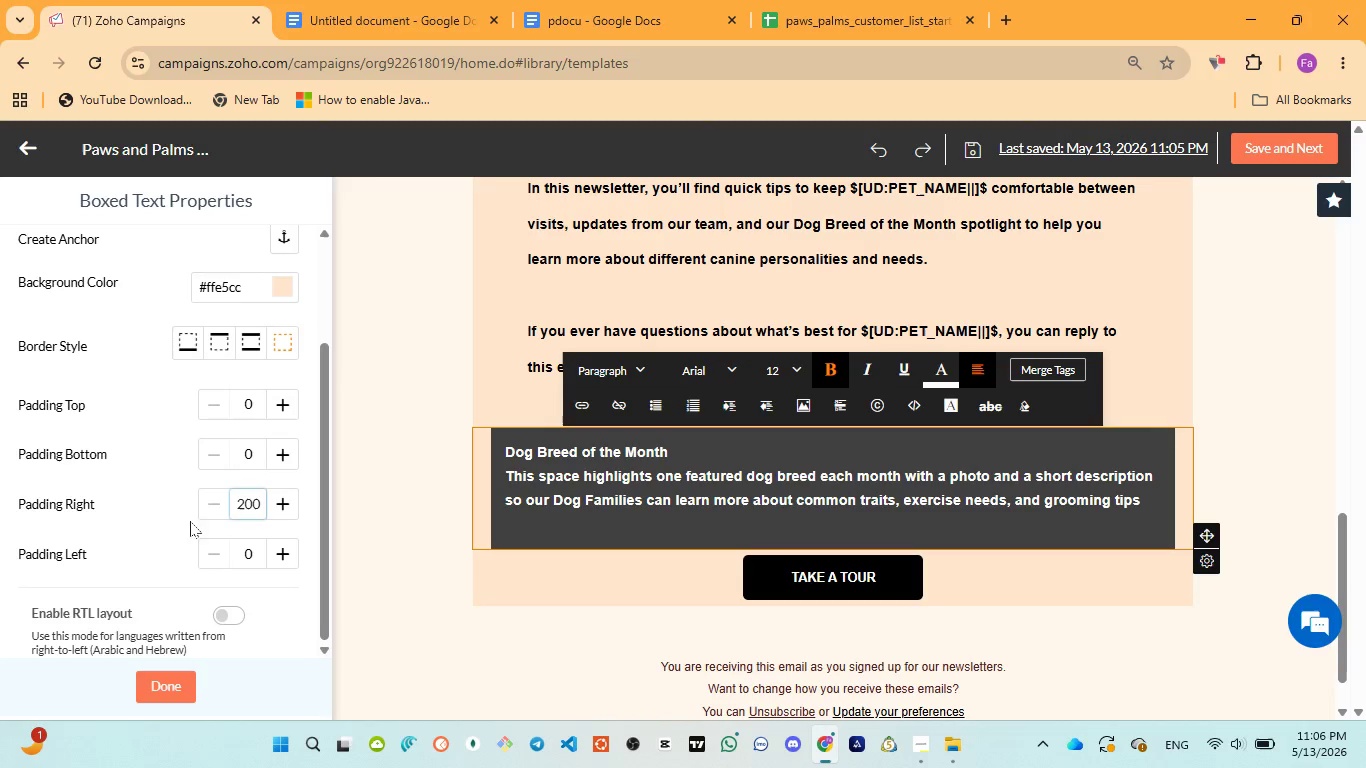 
left_click([170, 517])
 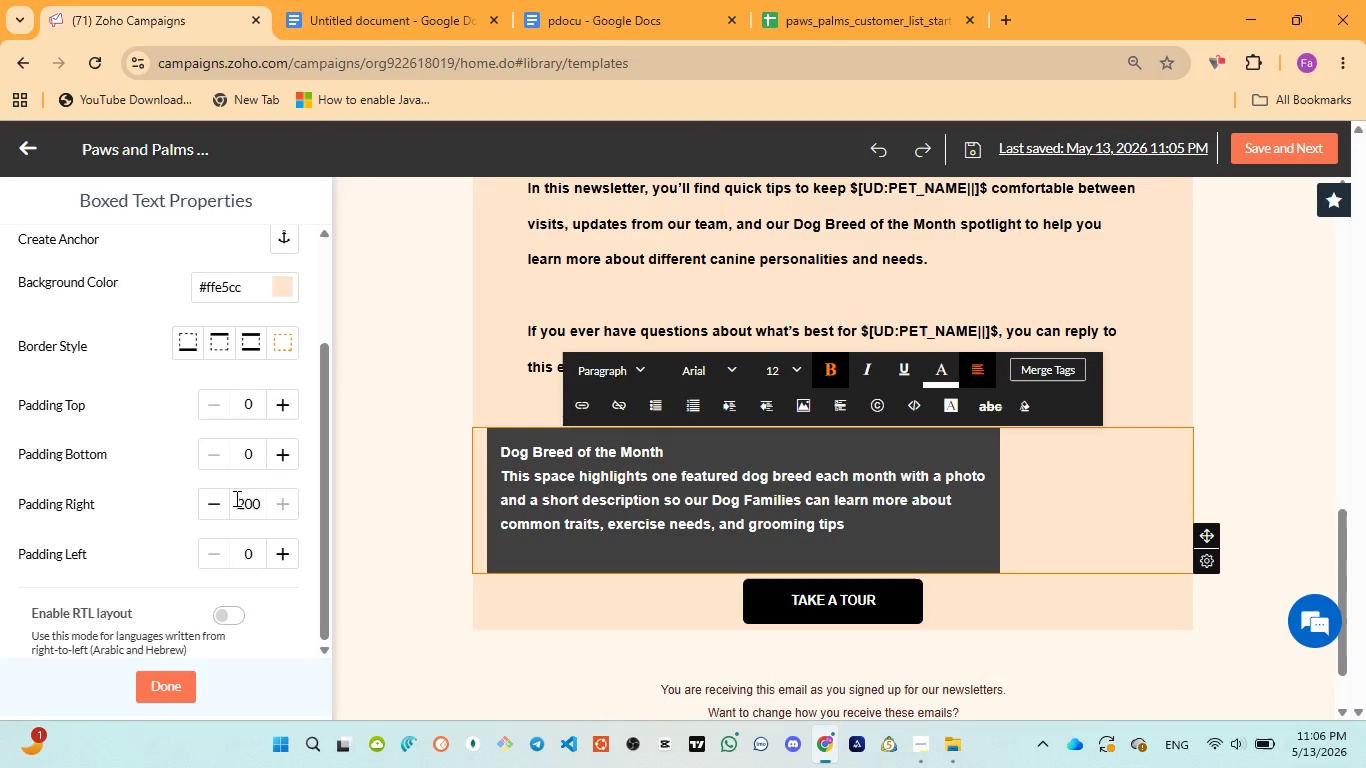 
double_click([241, 499])
 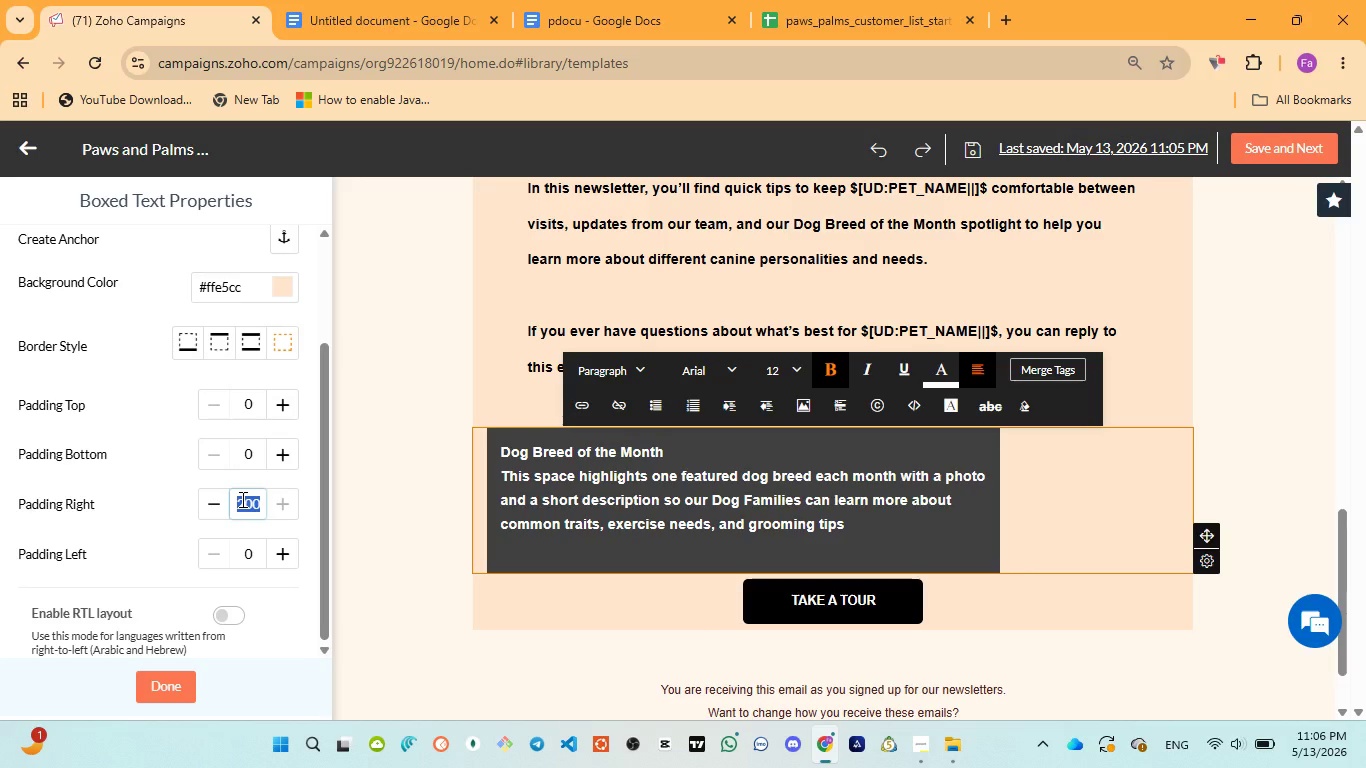 
key(0)
 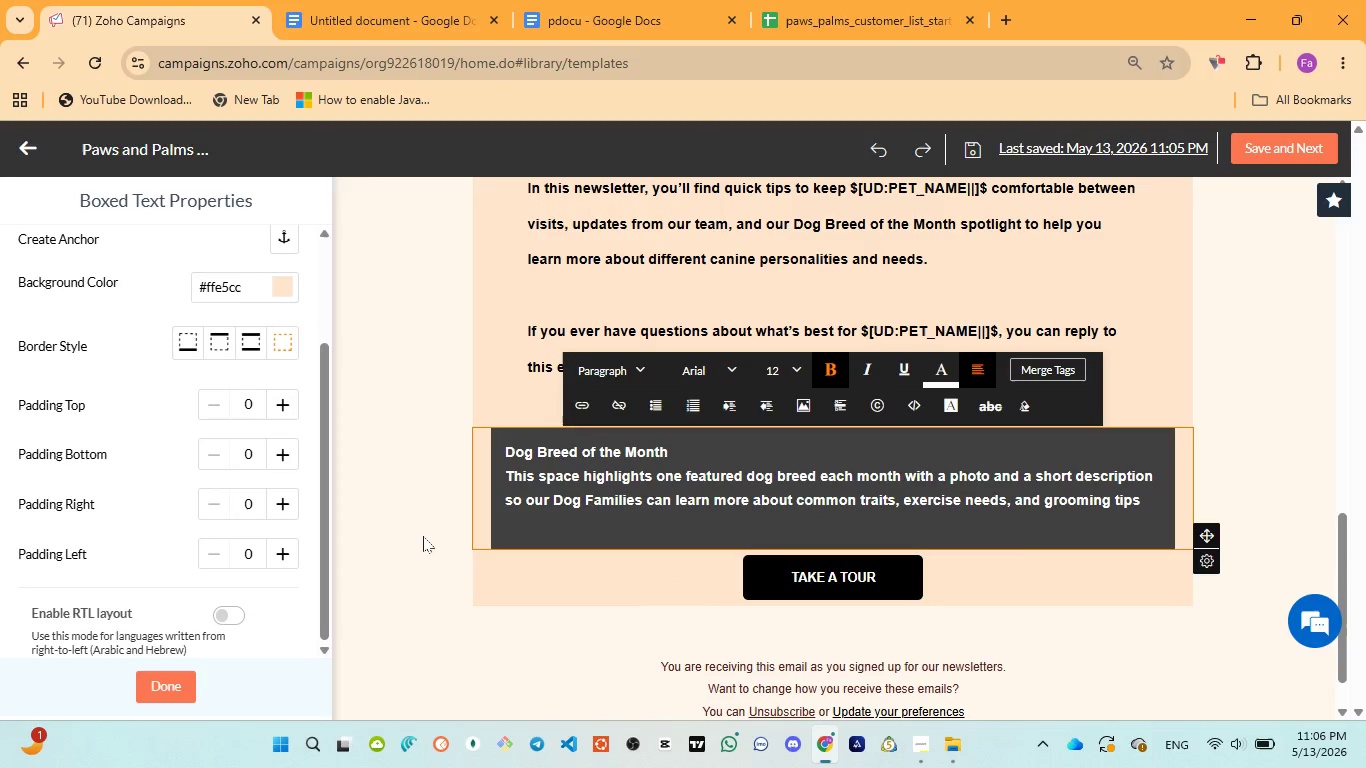 
wait(5.38)
 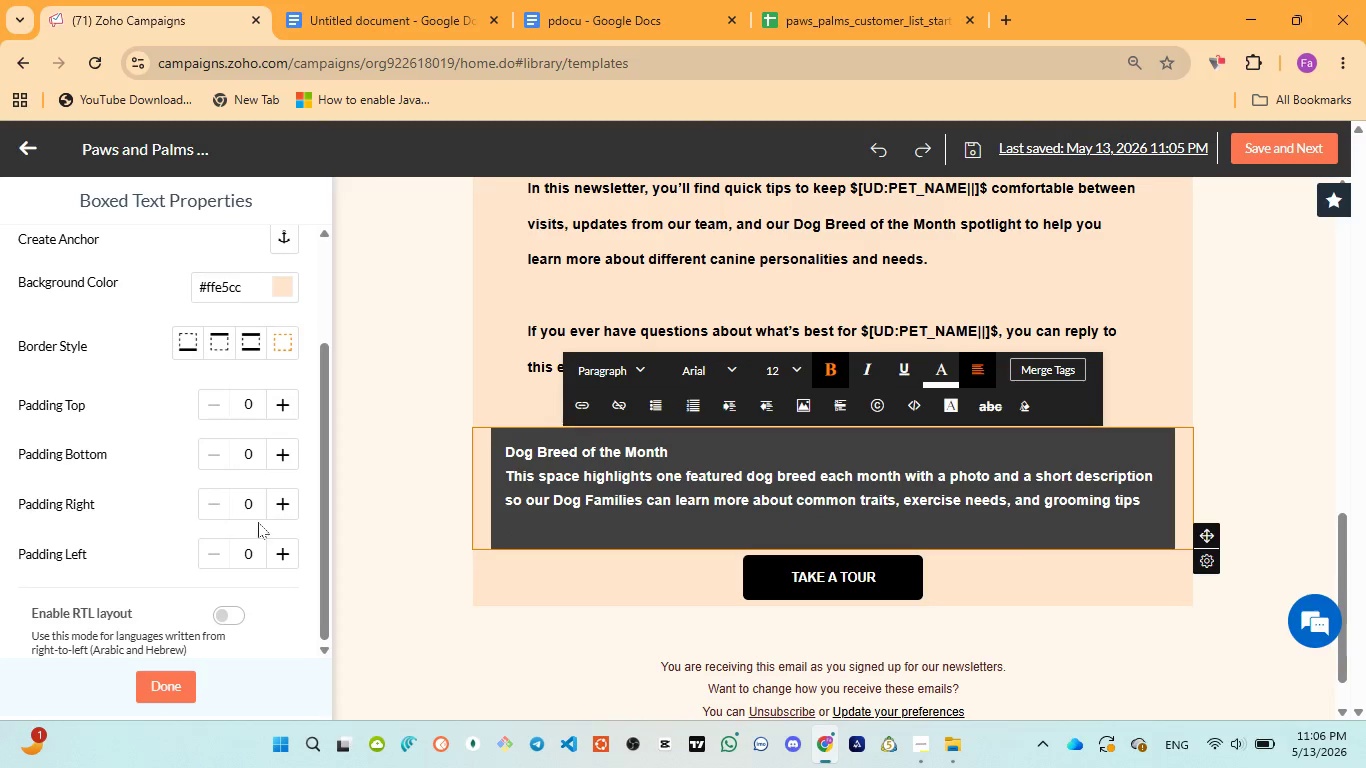 
left_click([1163, 388])
 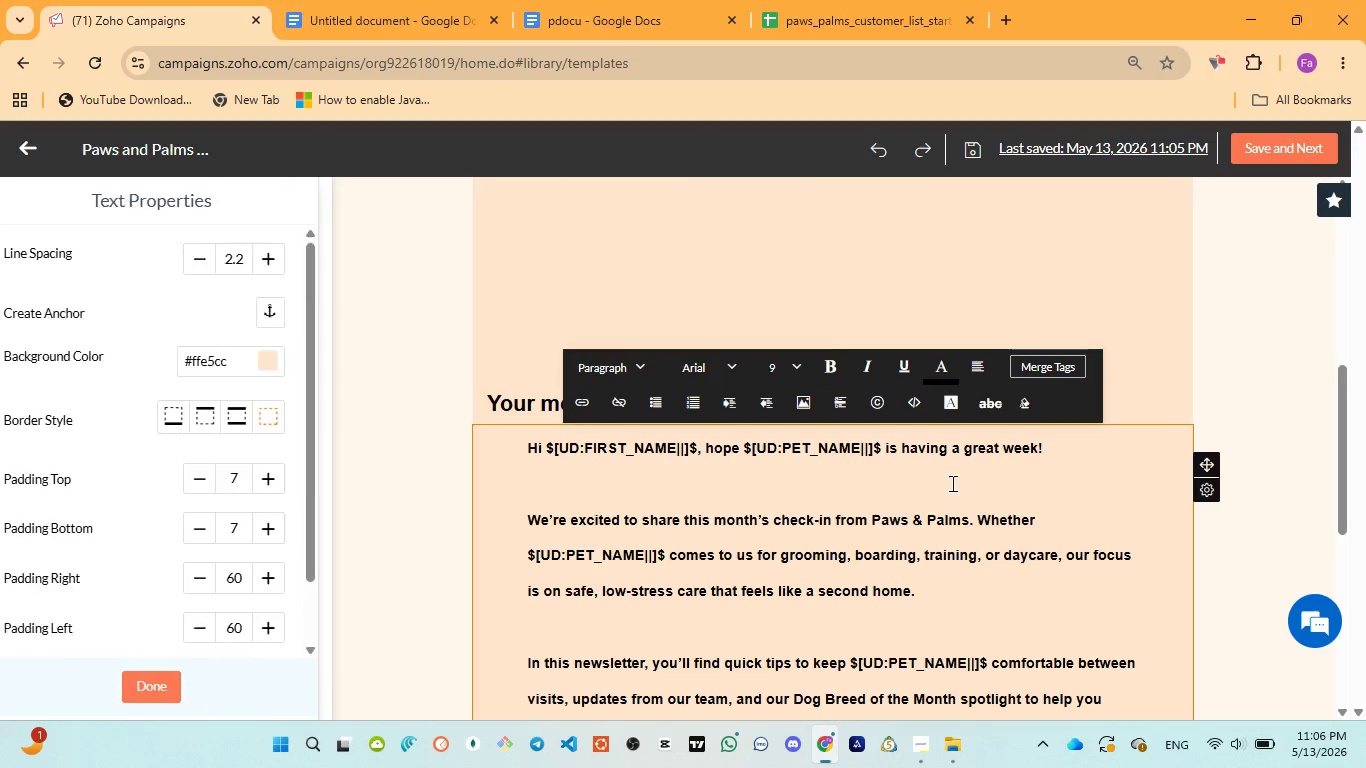 
scroll: coordinate [952, 481], scroll_direction: down, amount: 5.0
 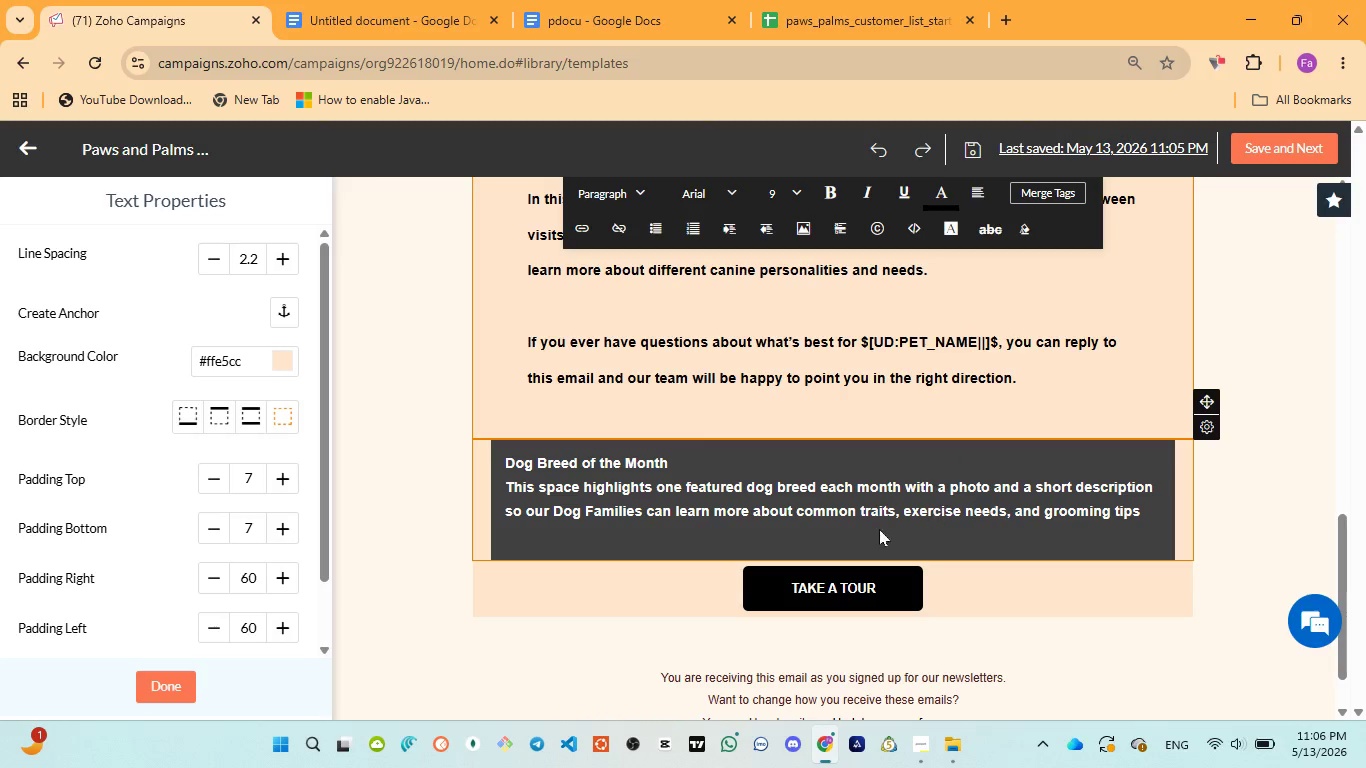 
wait(14.34)
 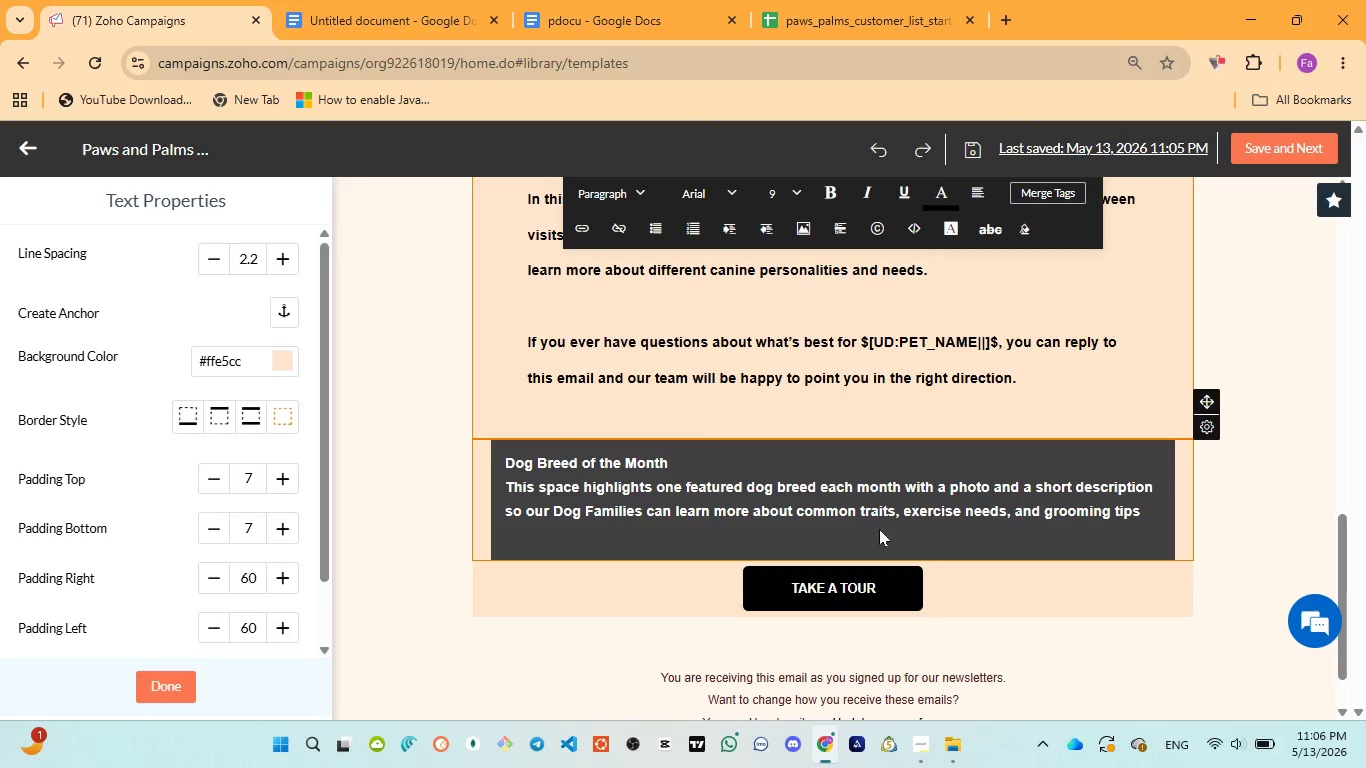 
left_click([572, 11])
 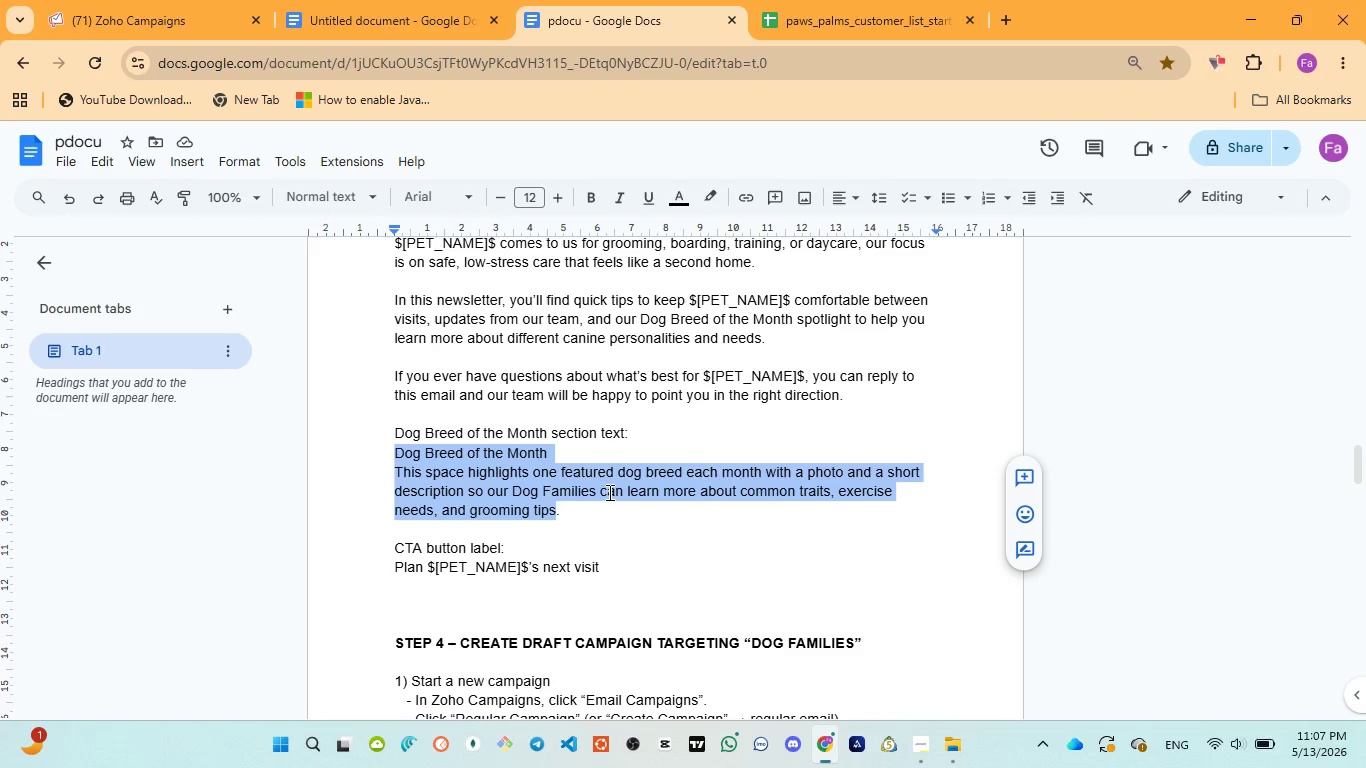 
wait(12.33)
 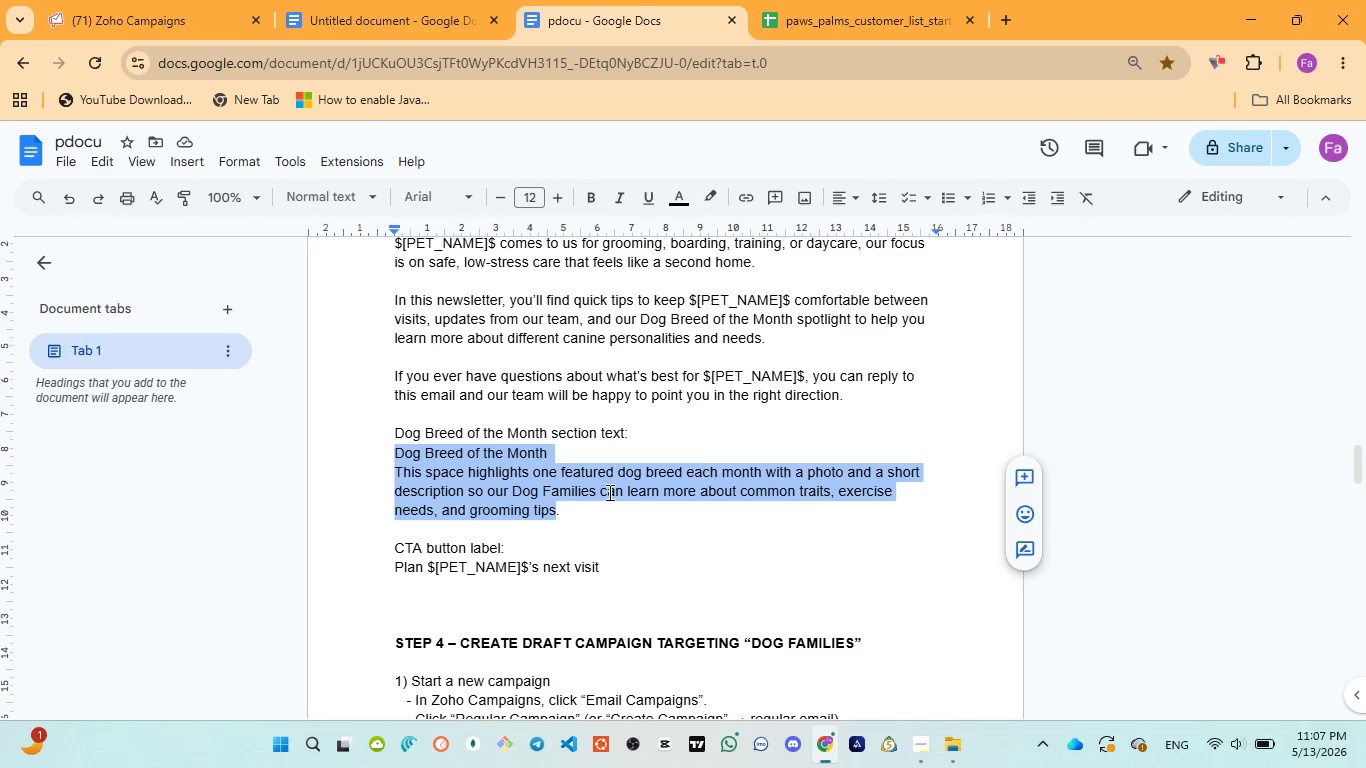 
scroll: coordinate [708, 545], scroll_direction: down, amount: 1.0
 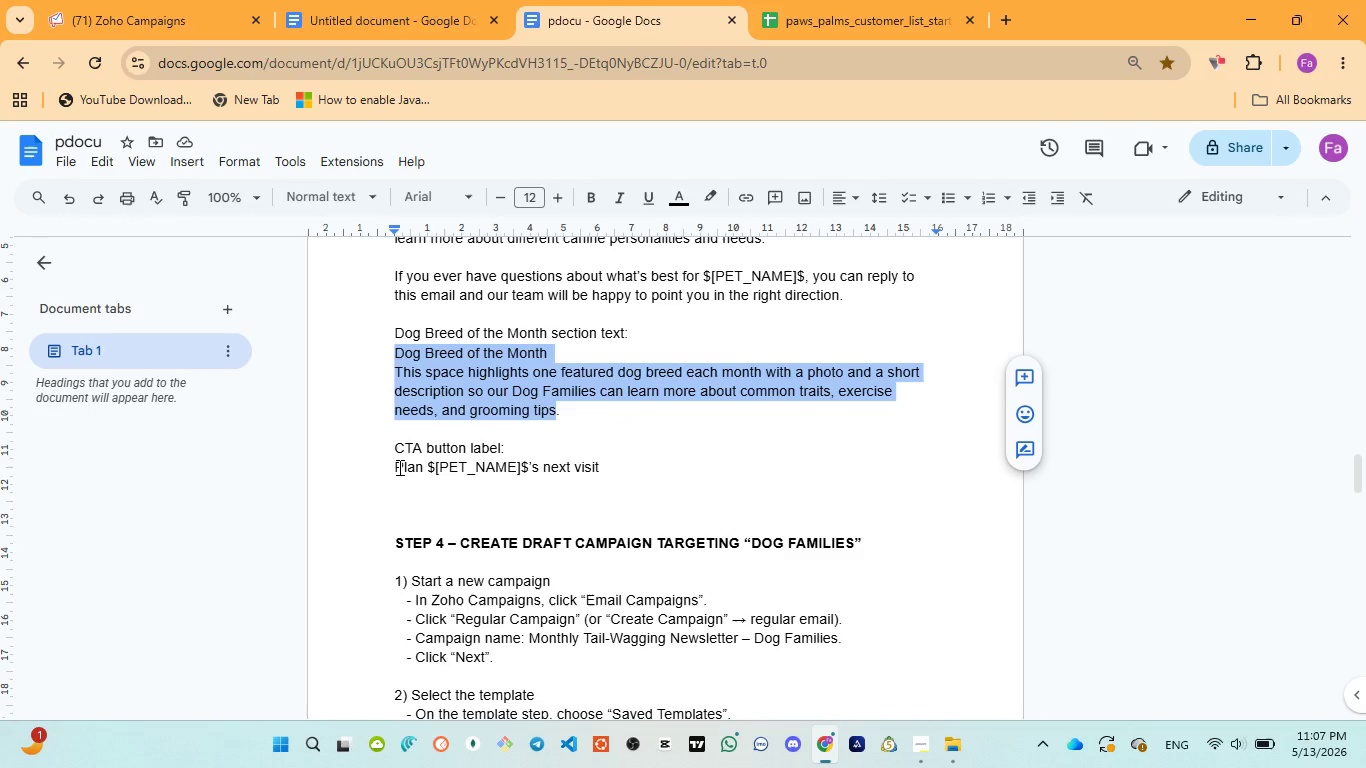 
left_click_drag(start_coordinate=[396, 467], to_coordinate=[498, 466])
 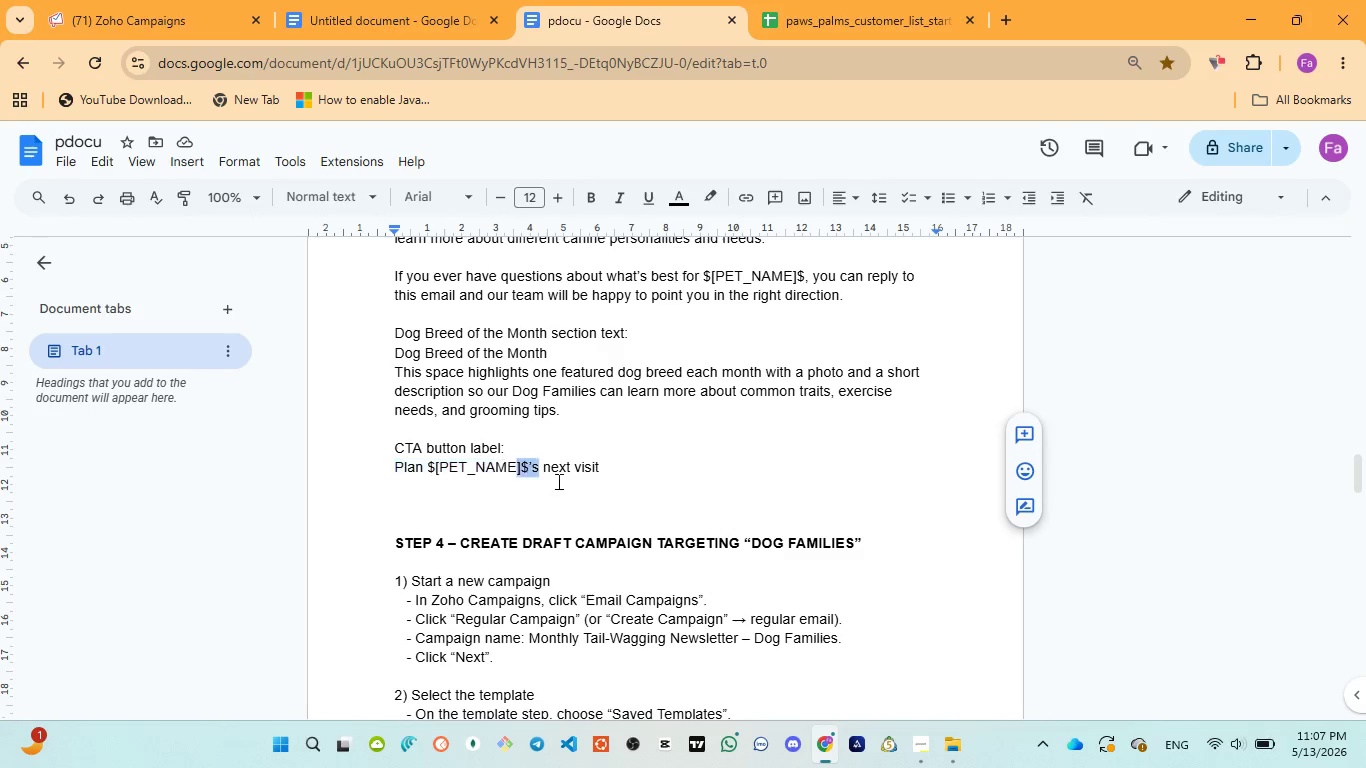 
left_click_drag(start_coordinate=[515, 470], to_coordinate=[644, 490])
 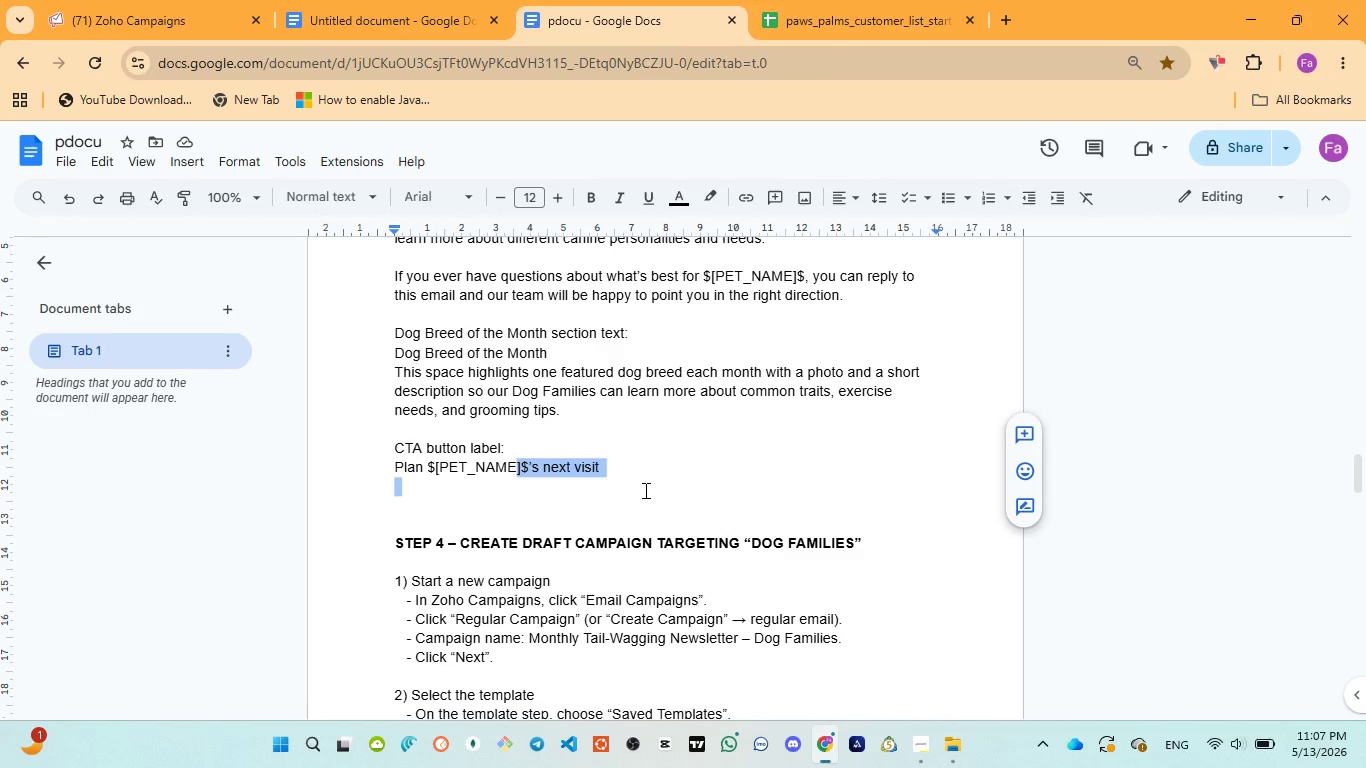 
left_click_drag(start_coordinate=[644, 490], to_coordinate=[644, 471])
 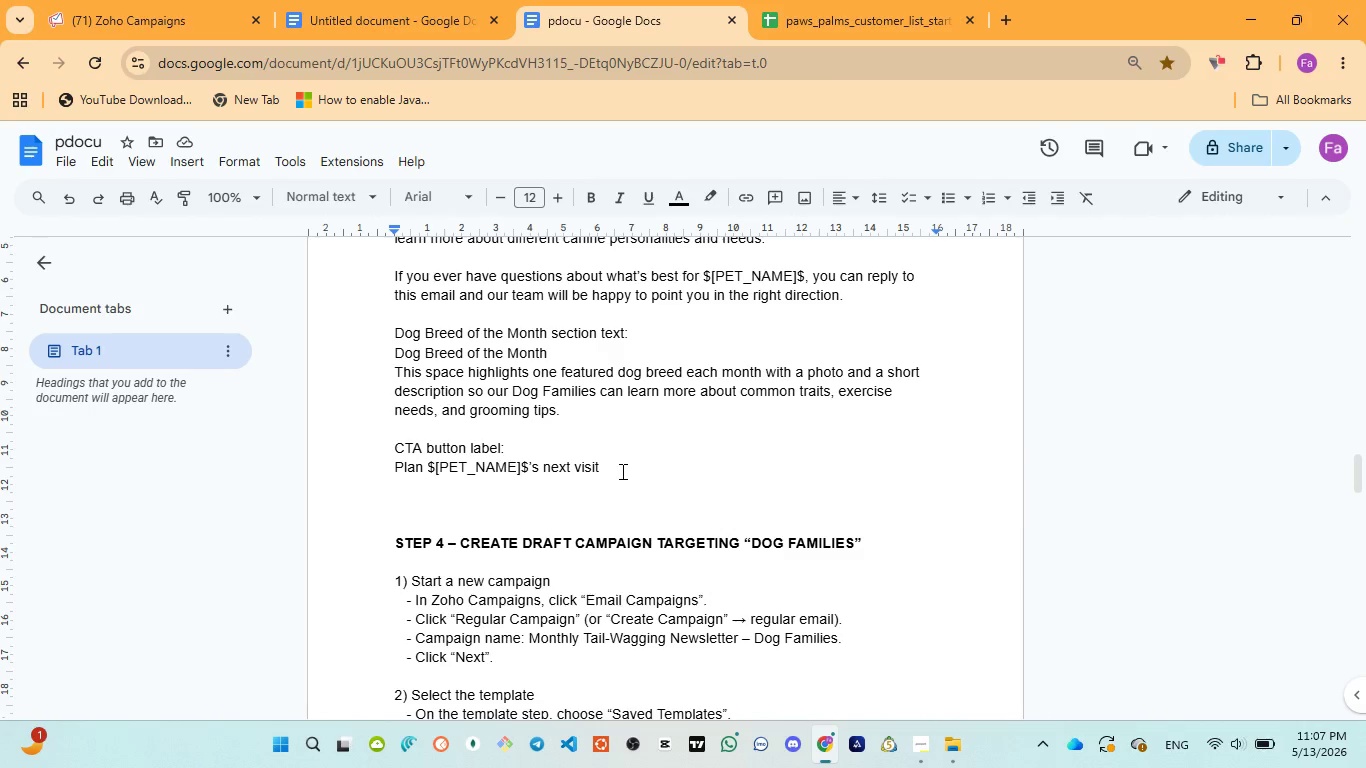 
left_click_drag(start_coordinate=[621, 471], to_coordinate=[389, 467])
 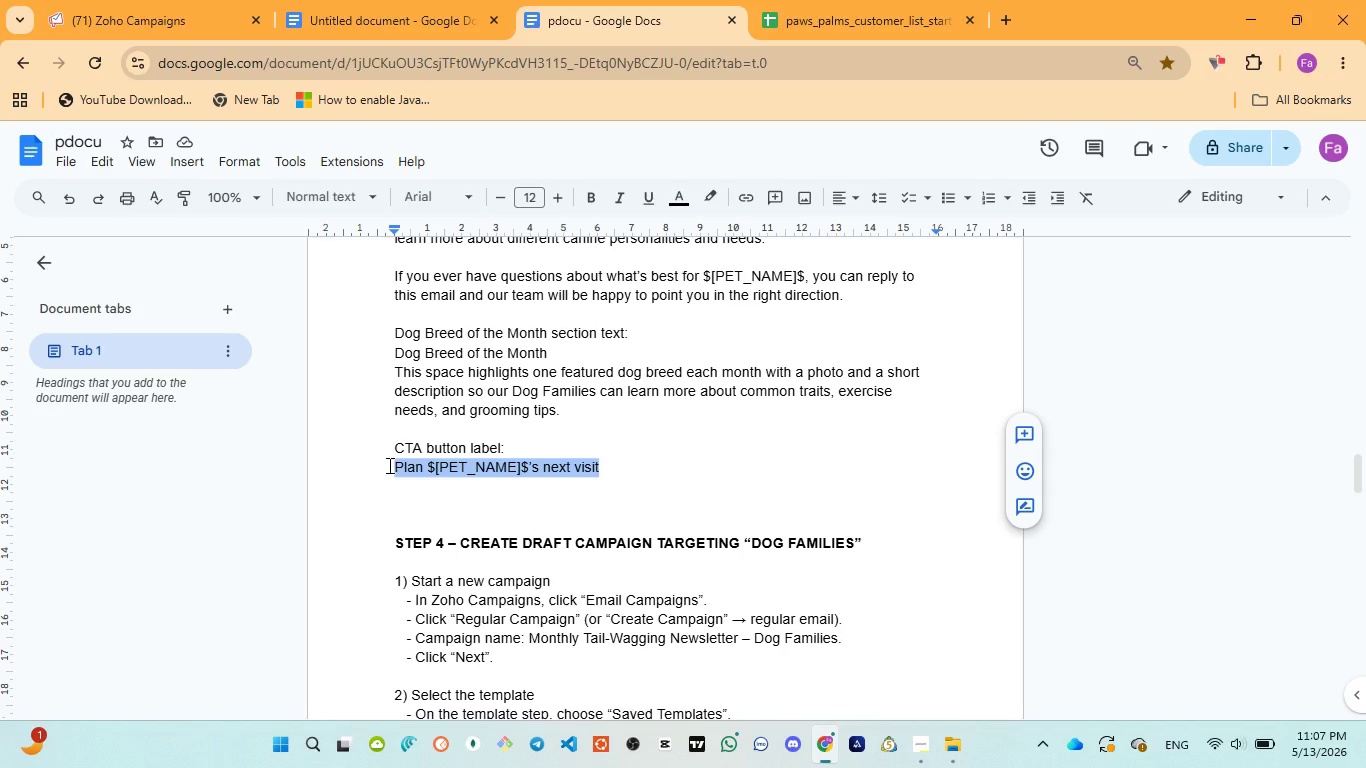 
key(Control+C)
 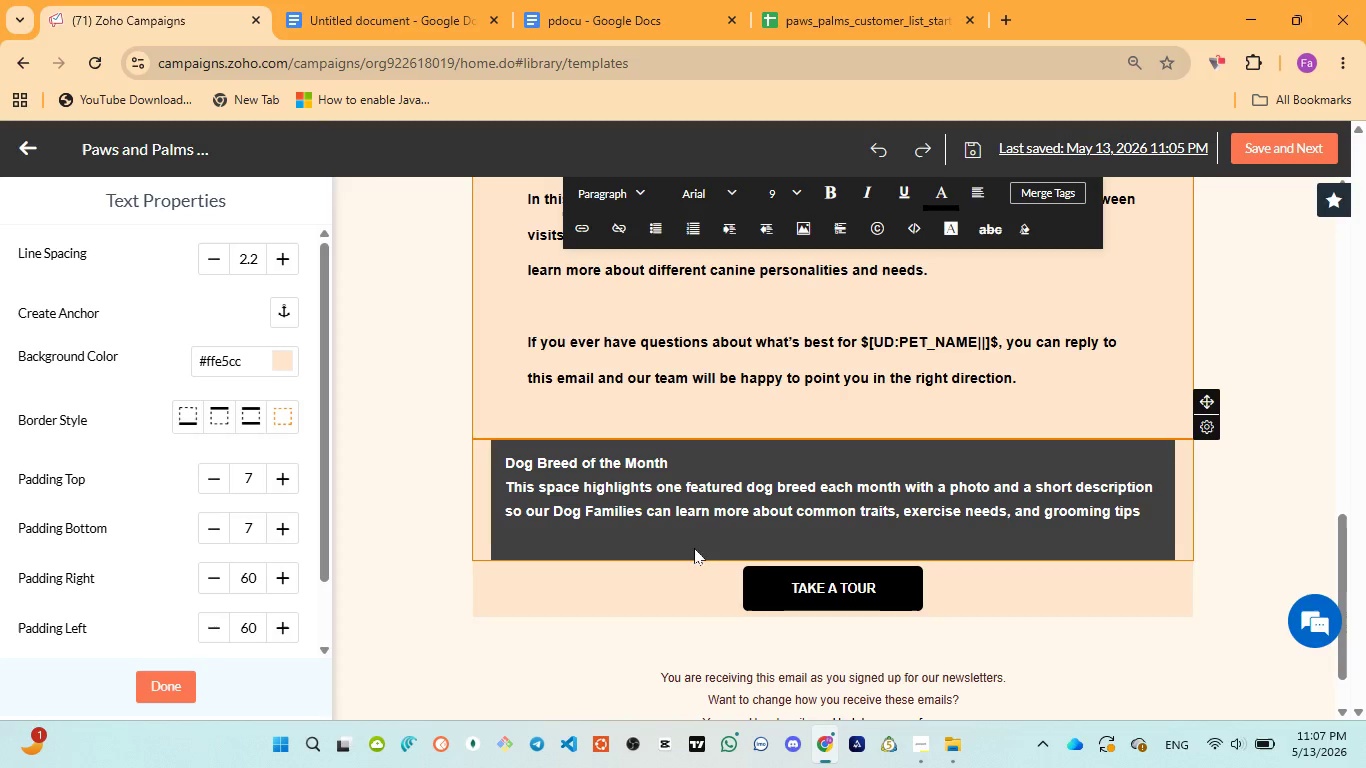 
left_click([782, 571])
 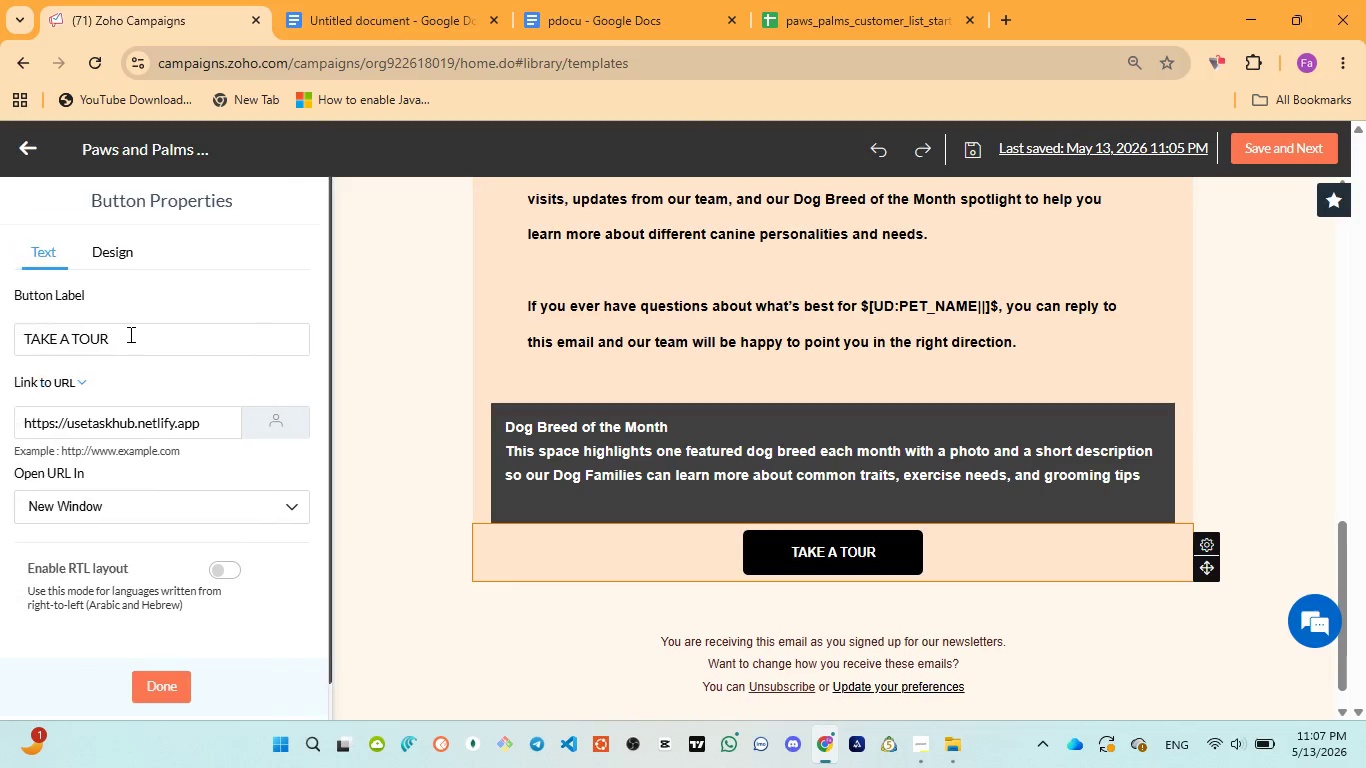 
left_click([131, 333])
 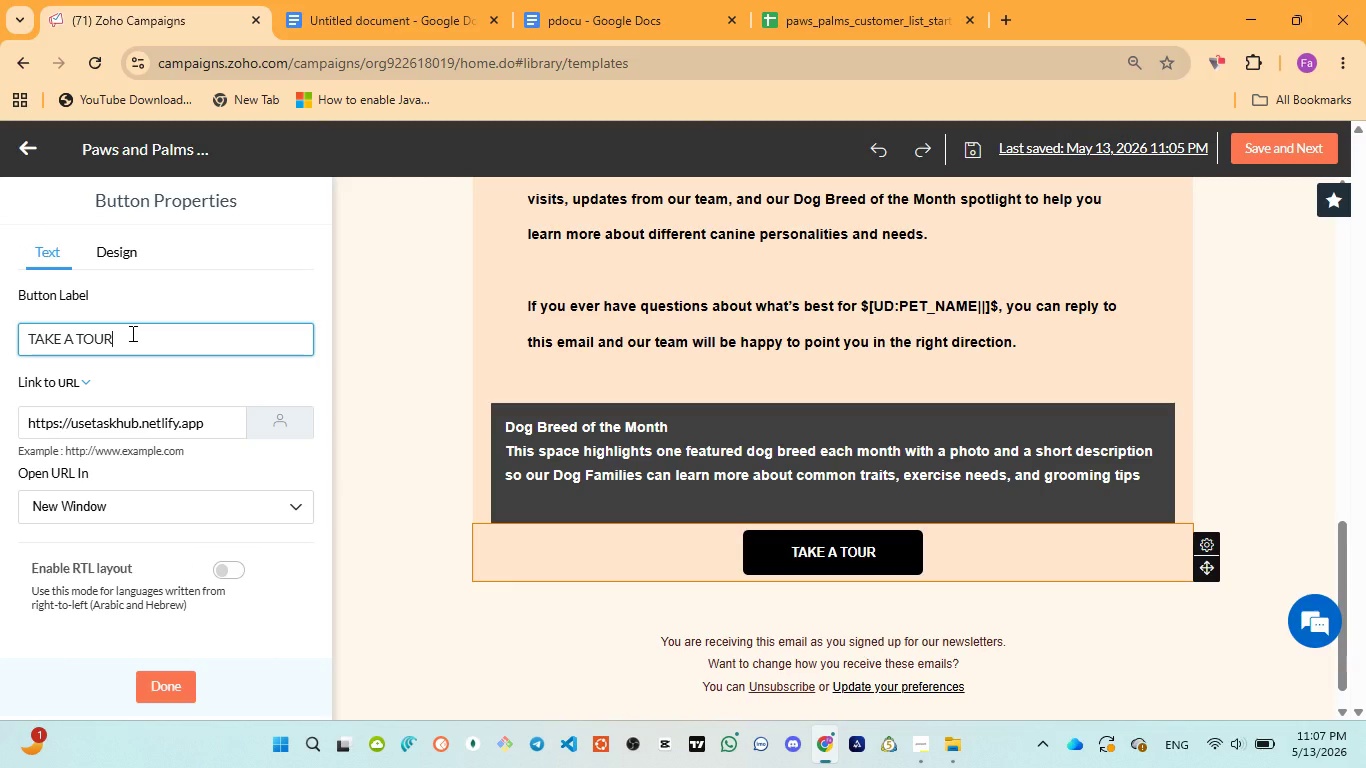 
key(Control+A)
 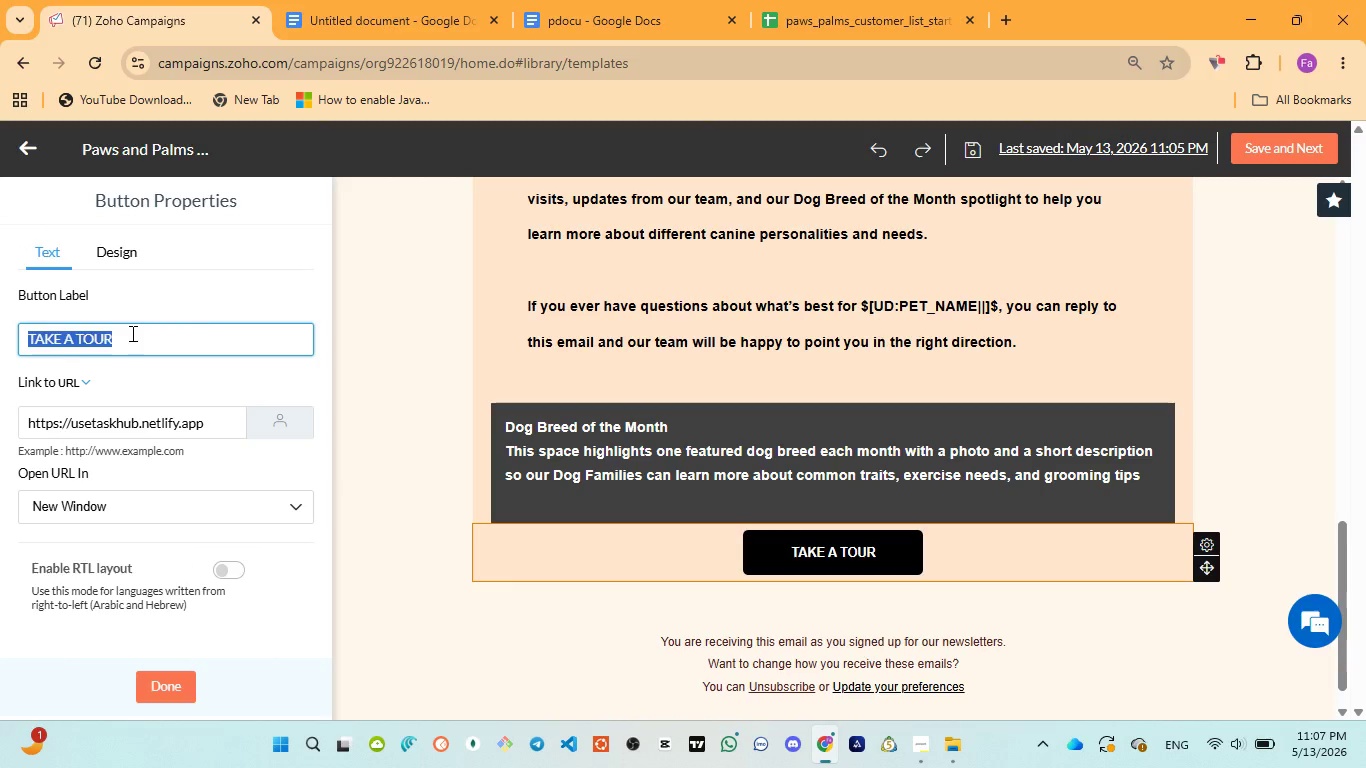 
key(Control+V)
 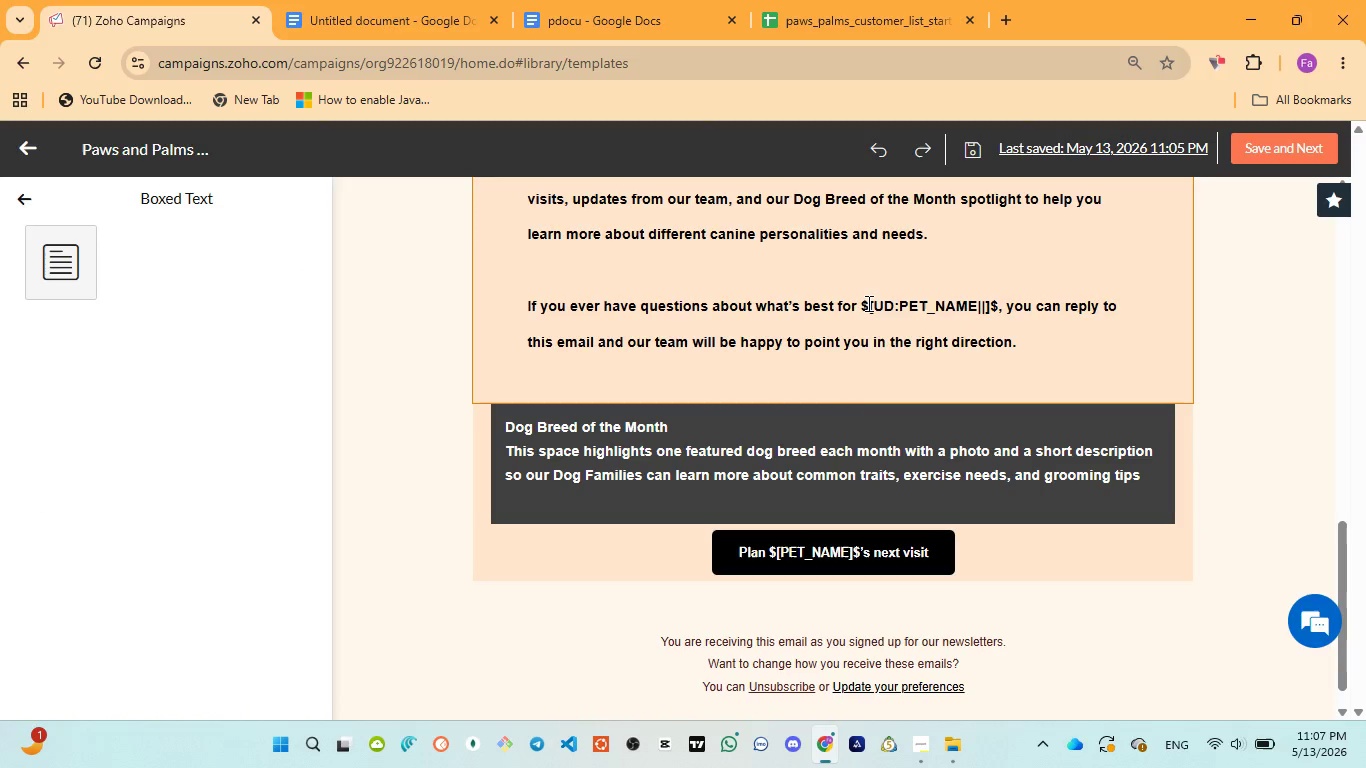 
wait(5.26)
 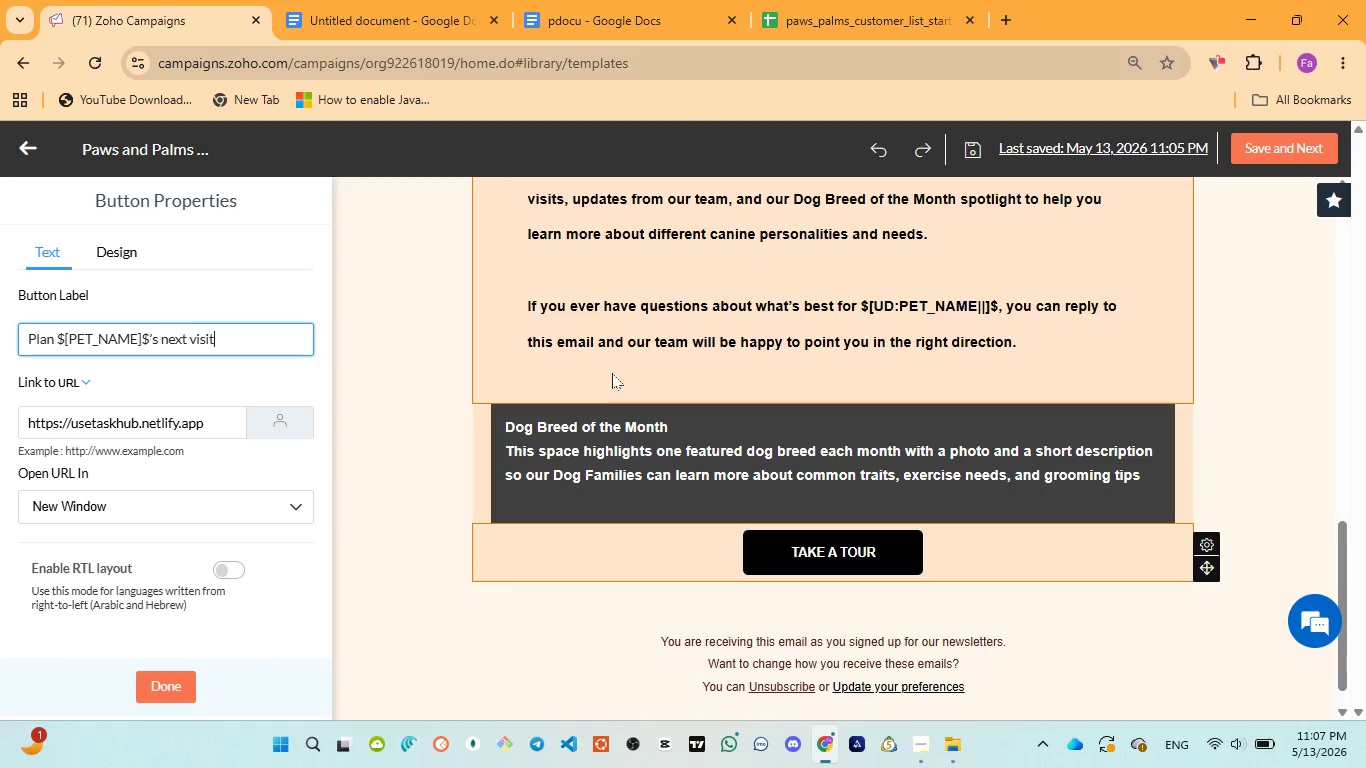 
left_click_drag(start_coordinate=[863, 305], to_coordinate=[886, 299])
 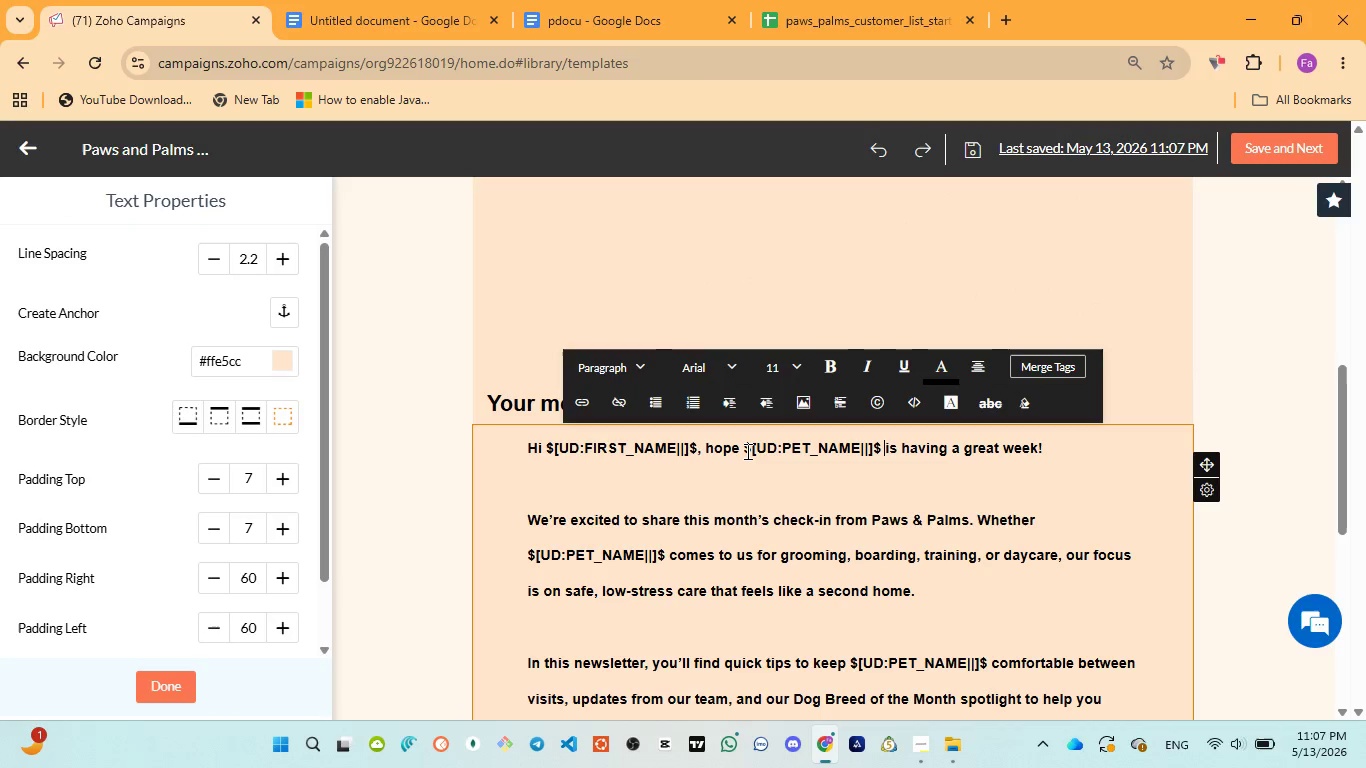 
left_click_drag(start_coordinate=[746, 449], to_coordinate=[878, 440])
 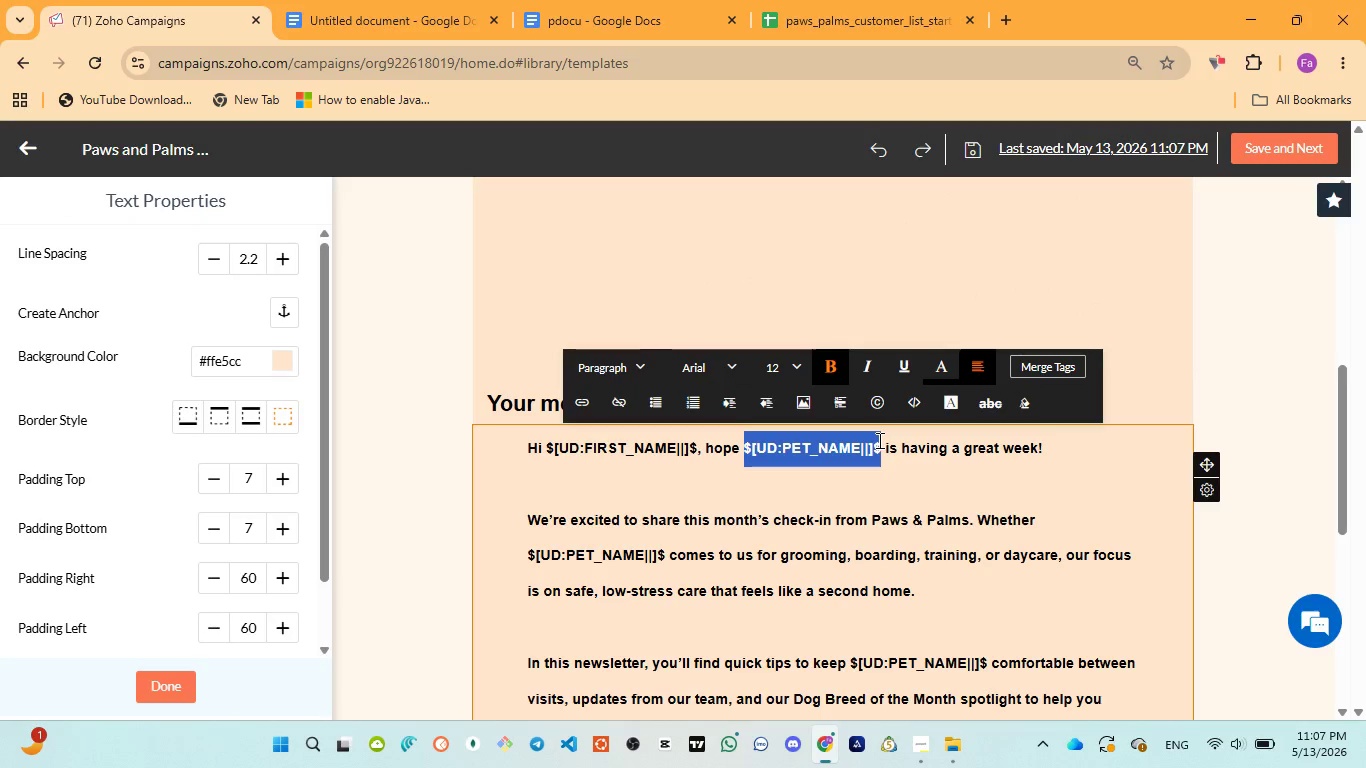 
key(Control+C)
 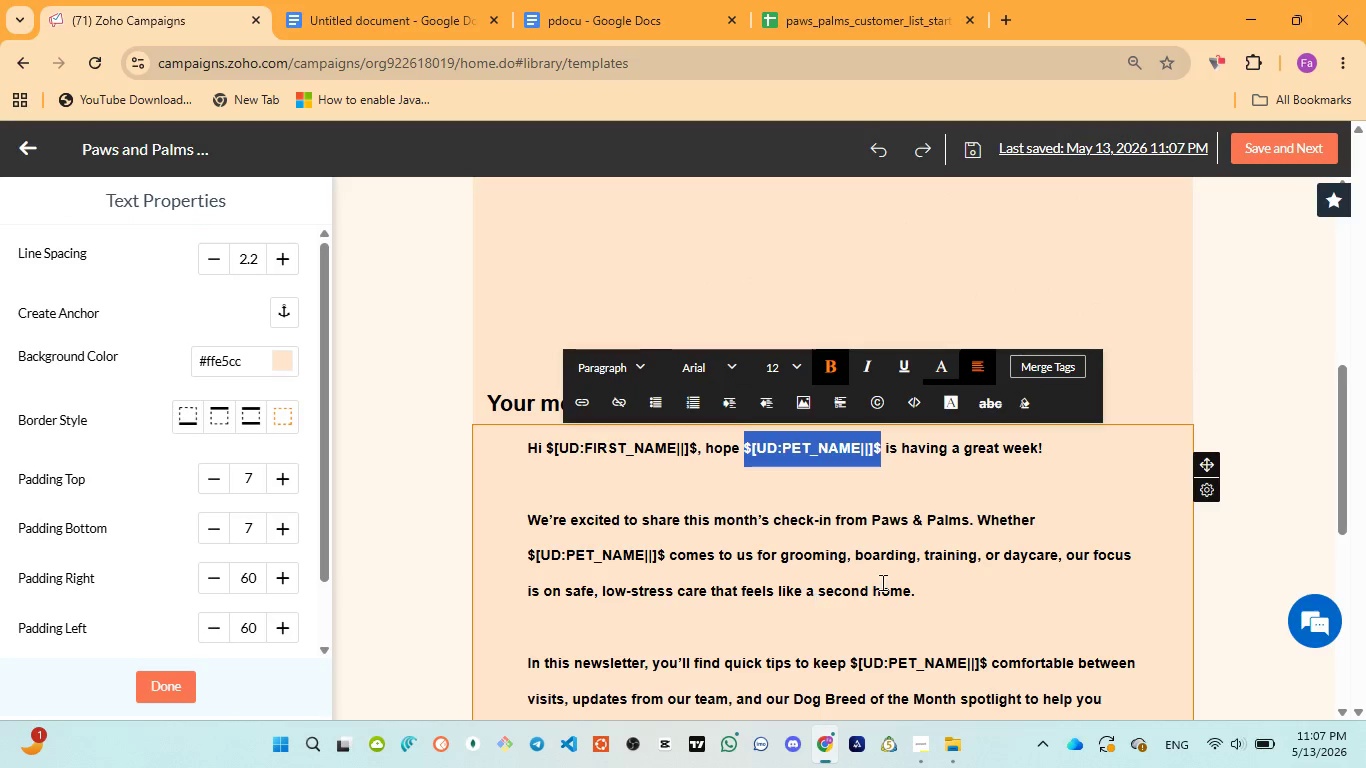 
scroll: coordinate [885, 578], scroll_direction: down, amount: 4.0
 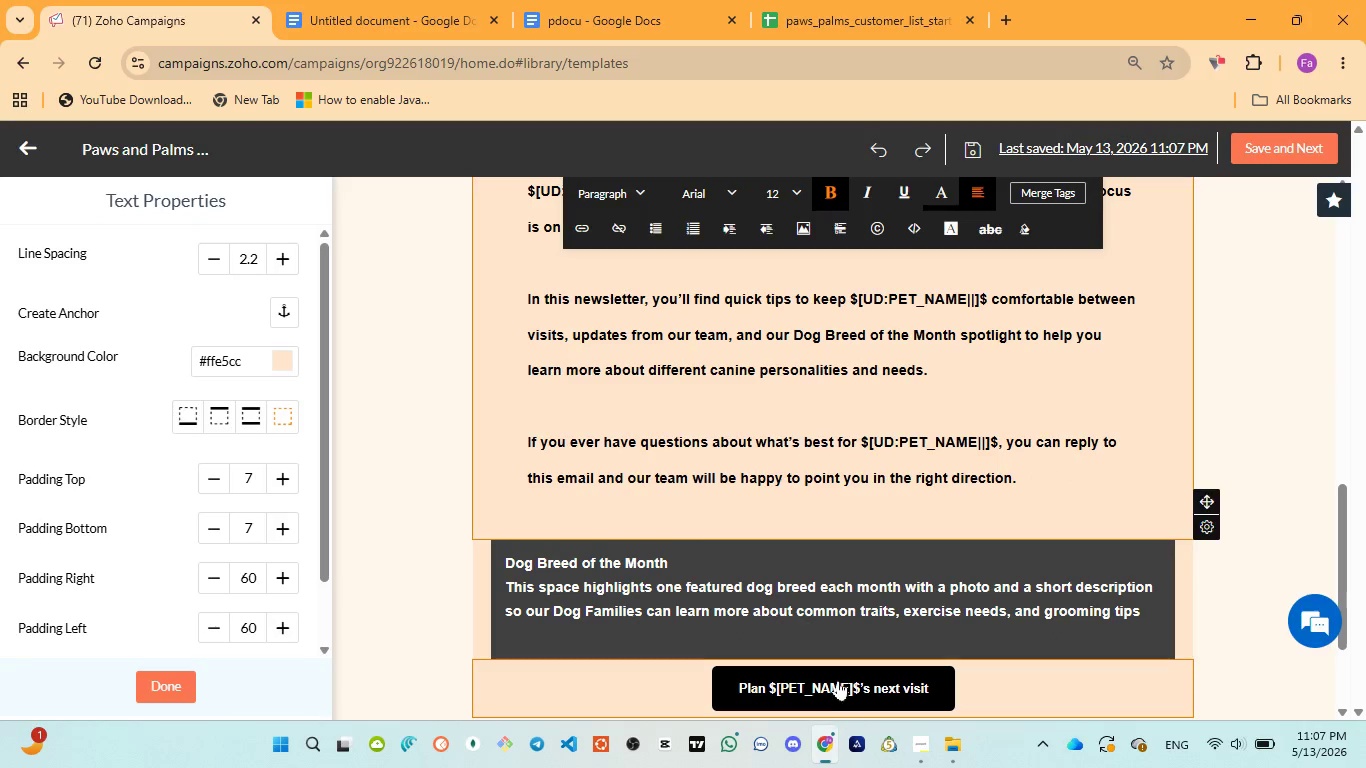 
left_click([838, 680])
 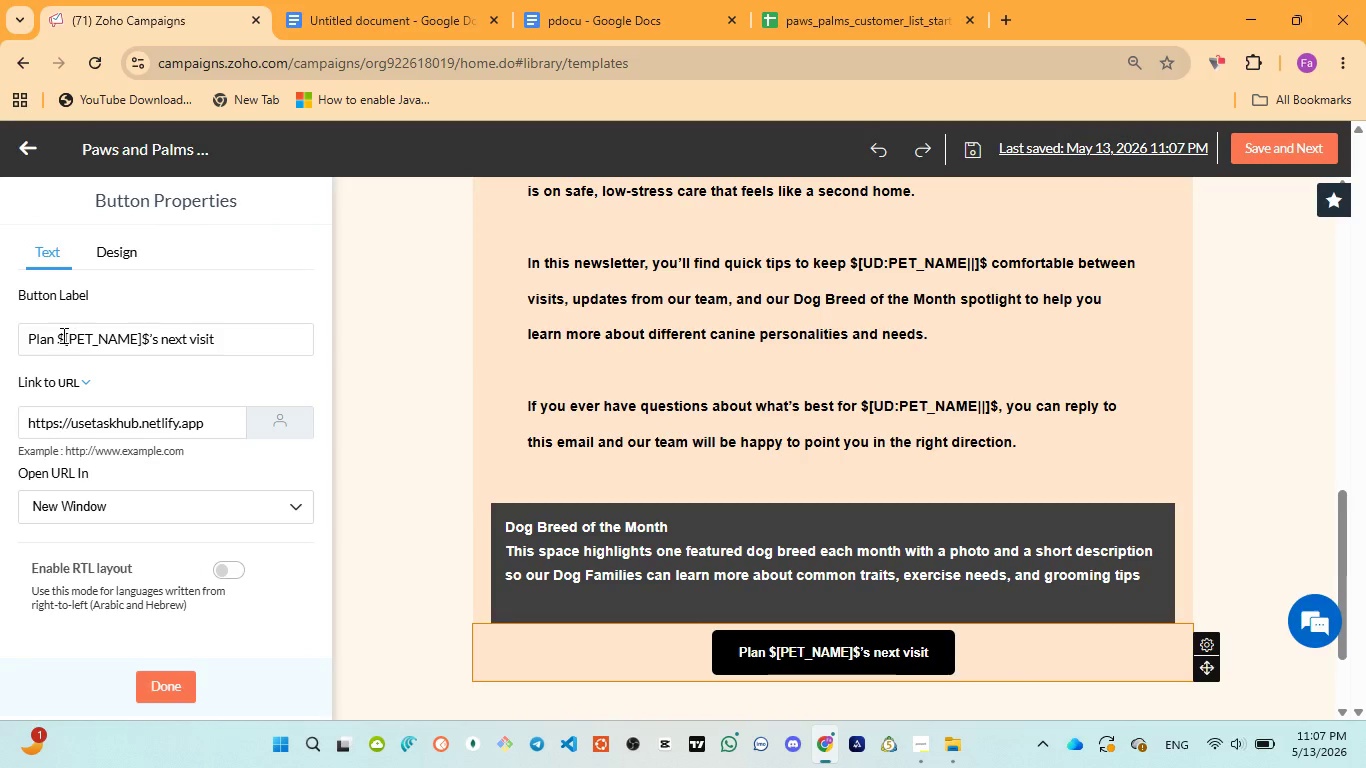 
left_click_drag(start_coordinate=[59, 334], to_coordinate=[147, 336])
 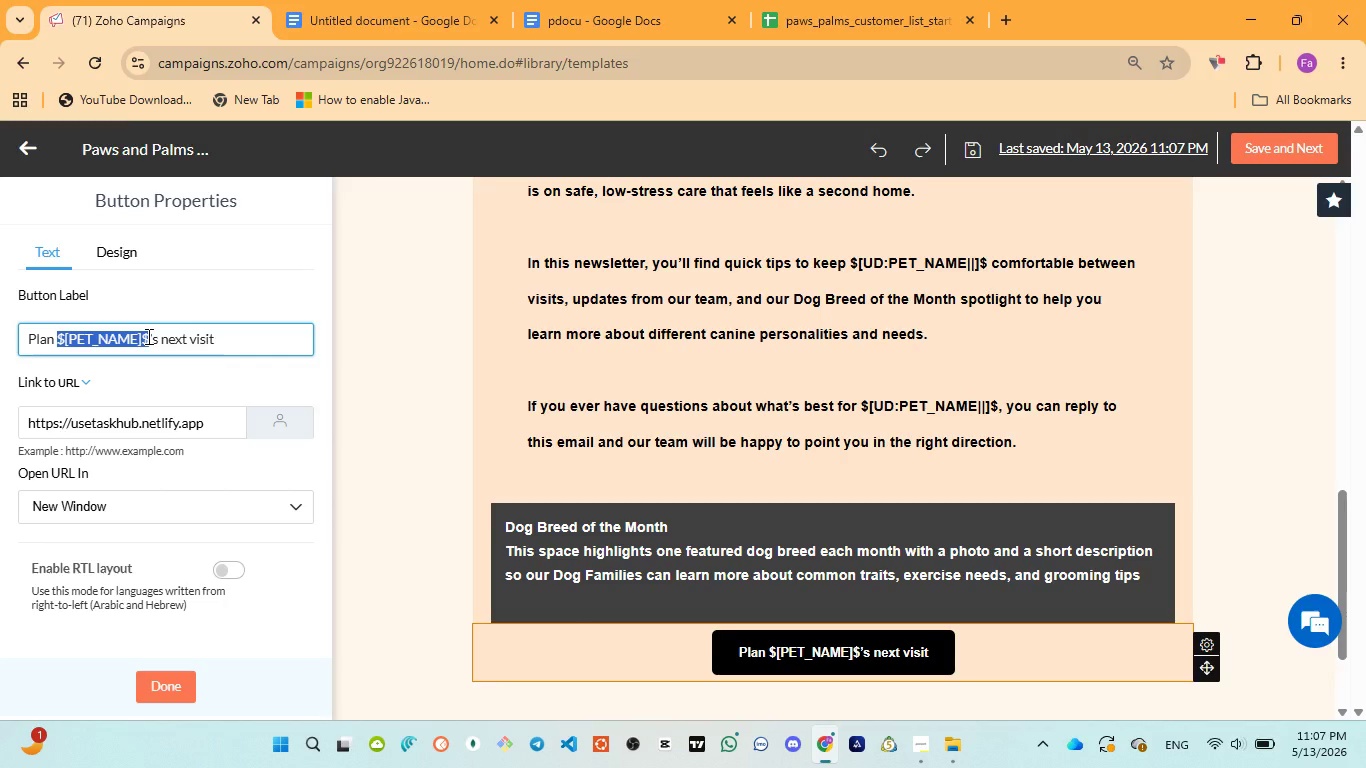 
key(Backspace)
 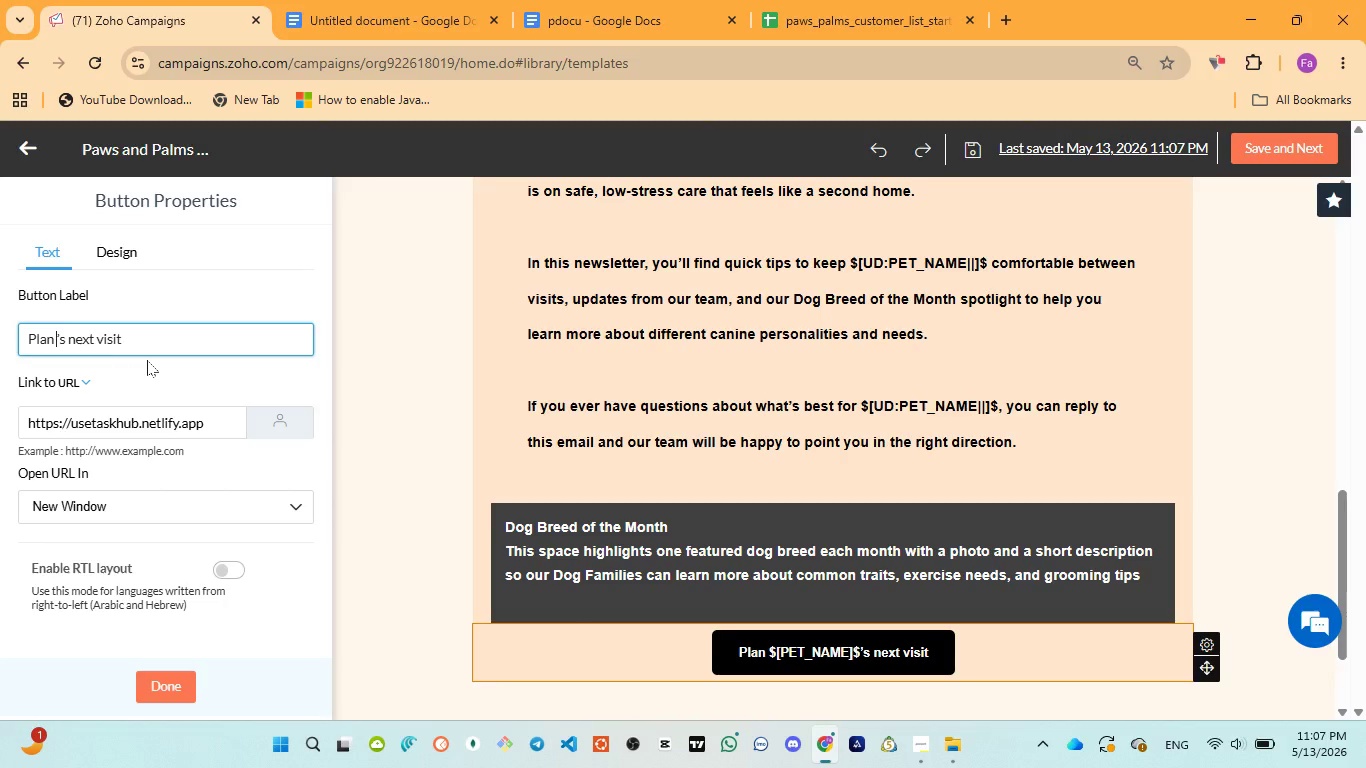 
key(Control+V)
 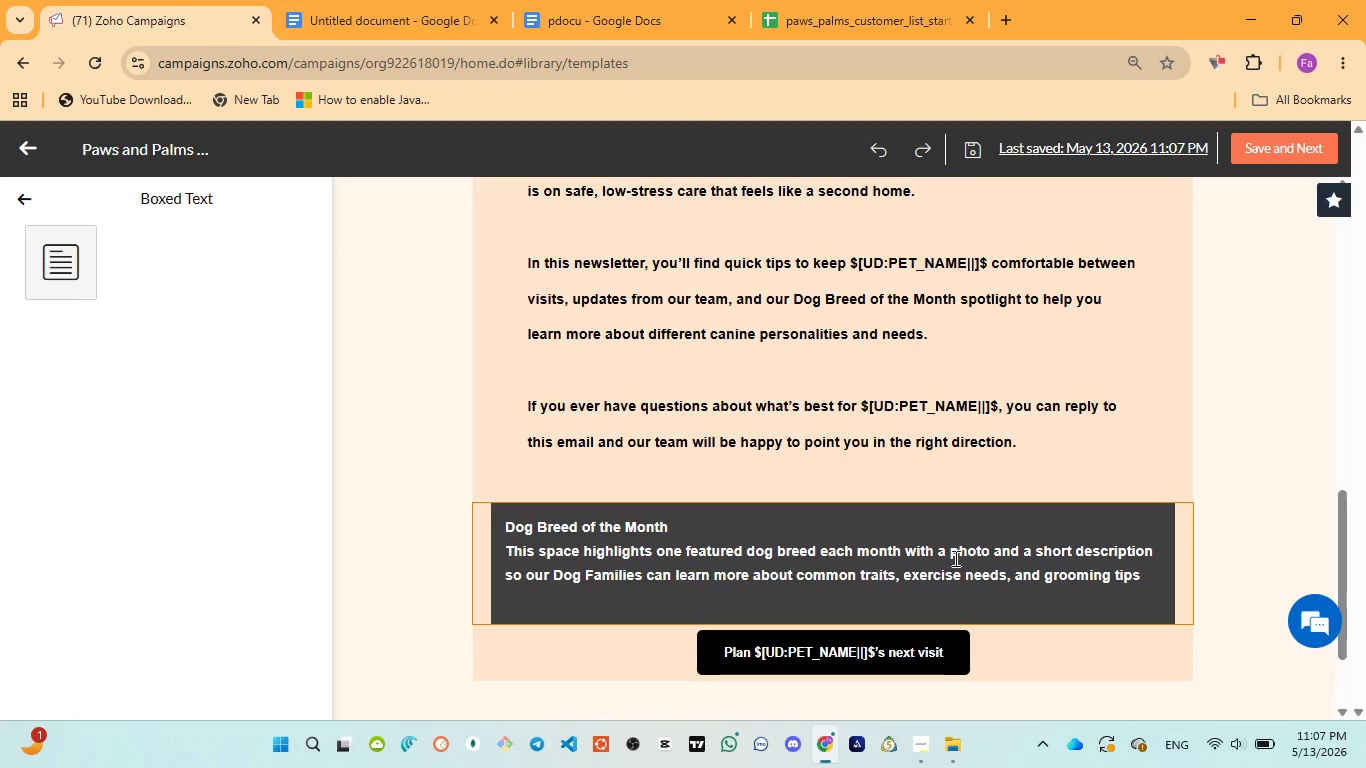 
wait(10.59)
 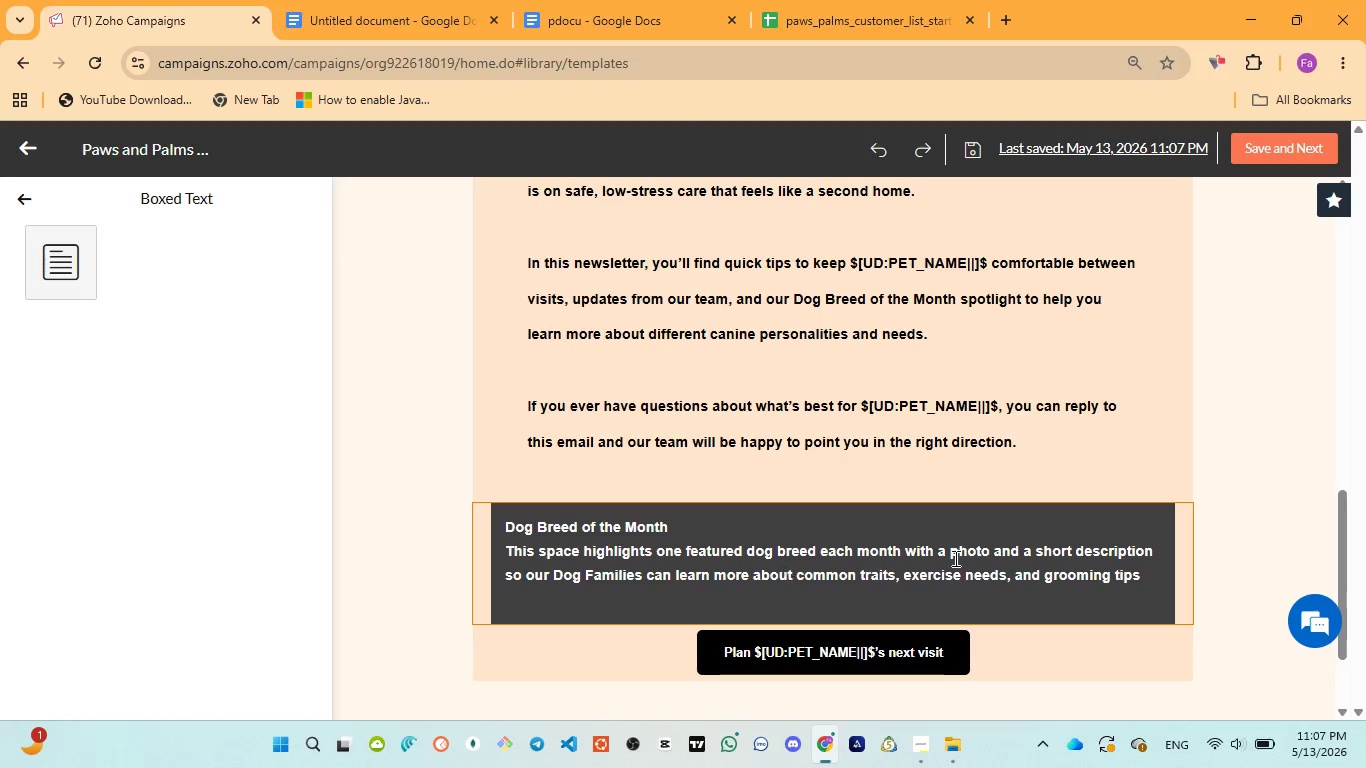 
left_click([973, 631])
 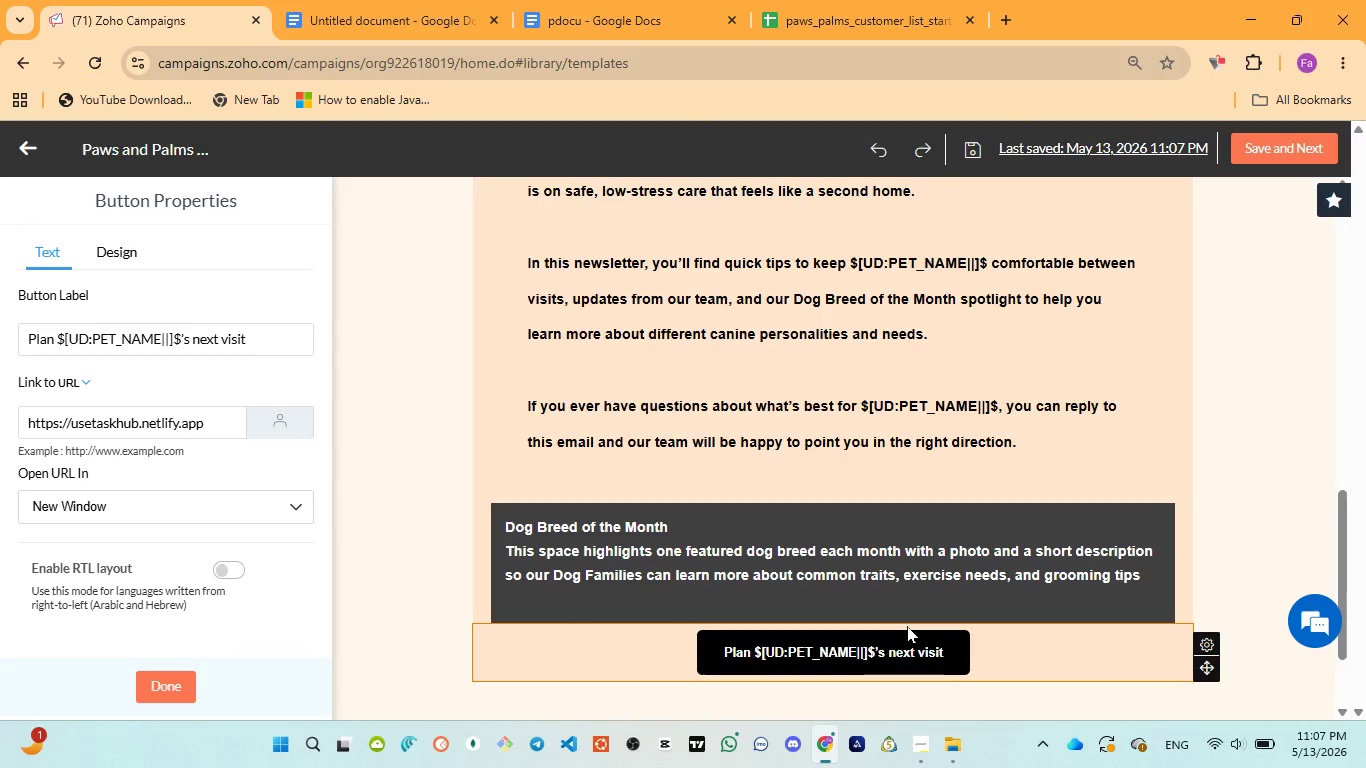 
left_click([907, 626])
 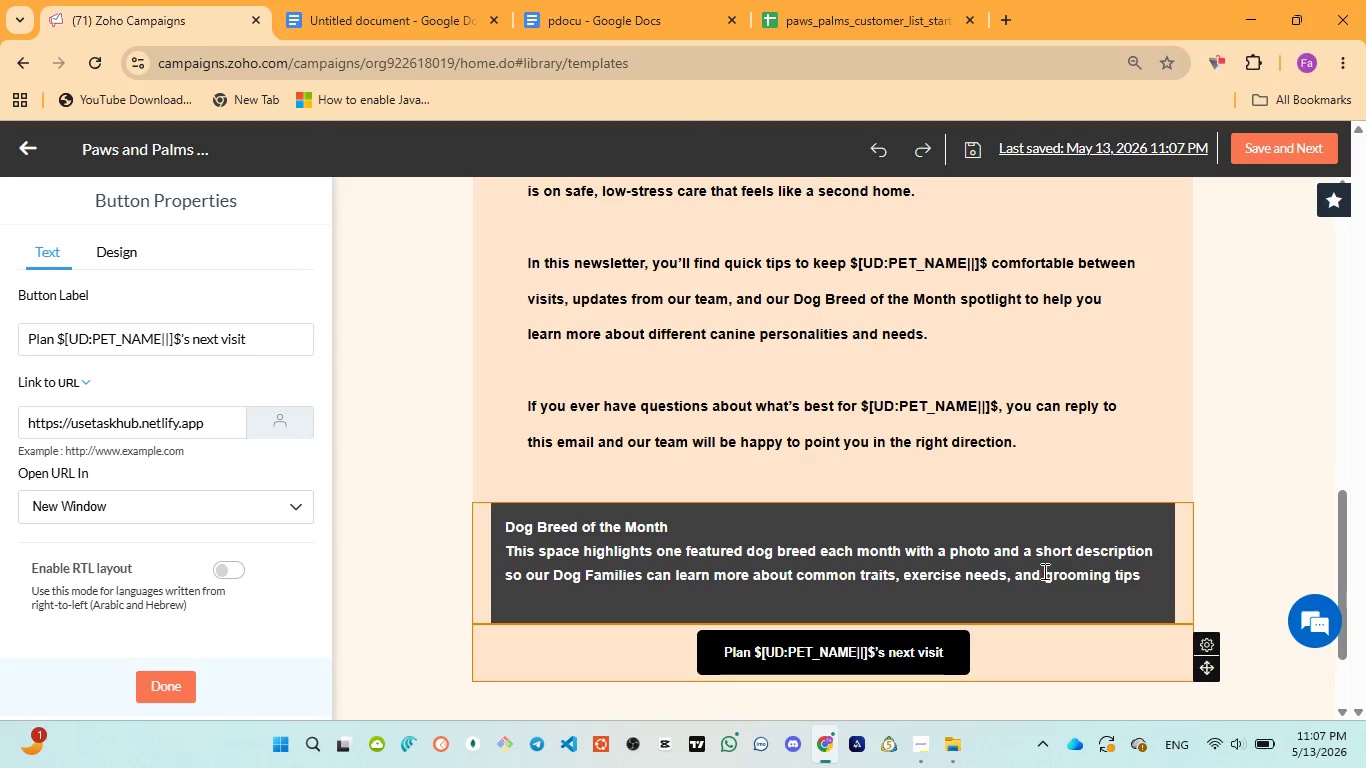 
scroll: coordinate [1043, 571], scroll_direction: down, amount: 2.0
 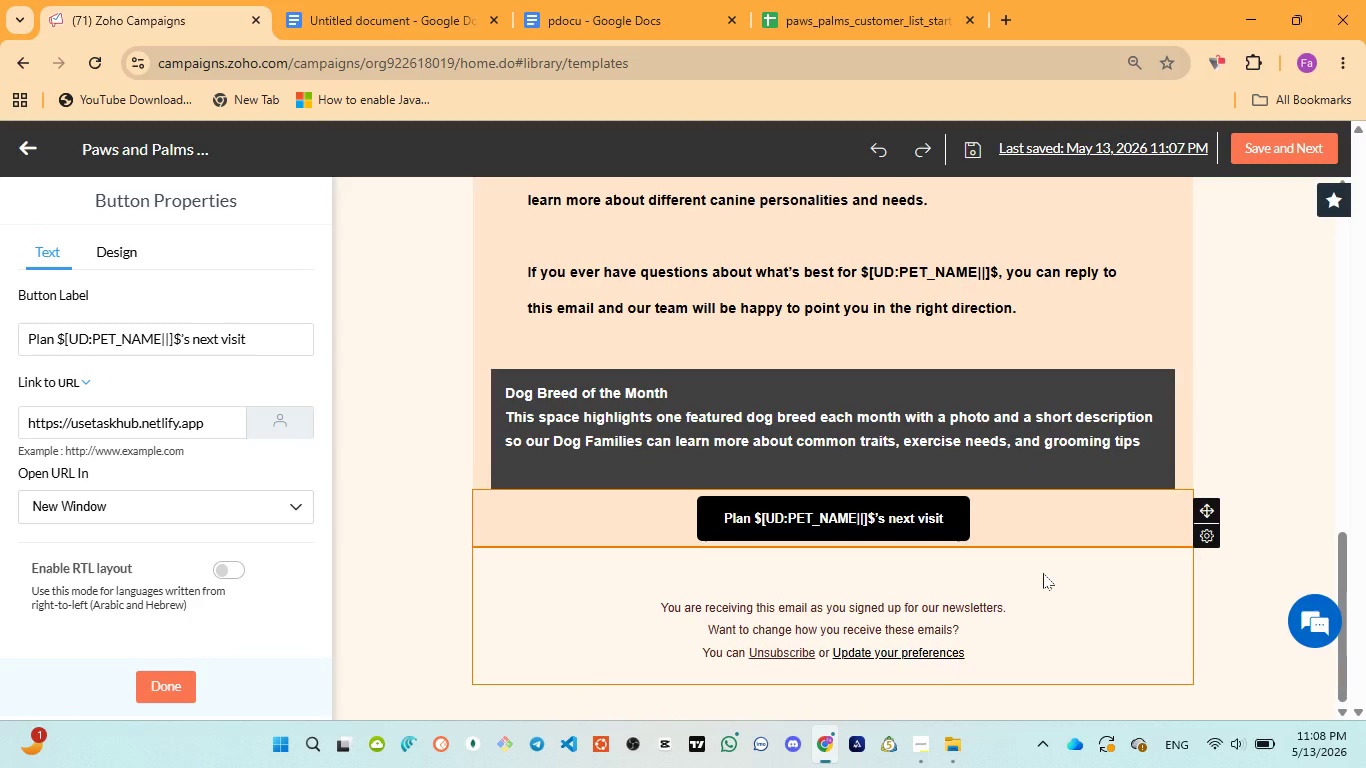 
scroll: coordinate [1043, 573], scroll_direction: up, amount: 1.0
 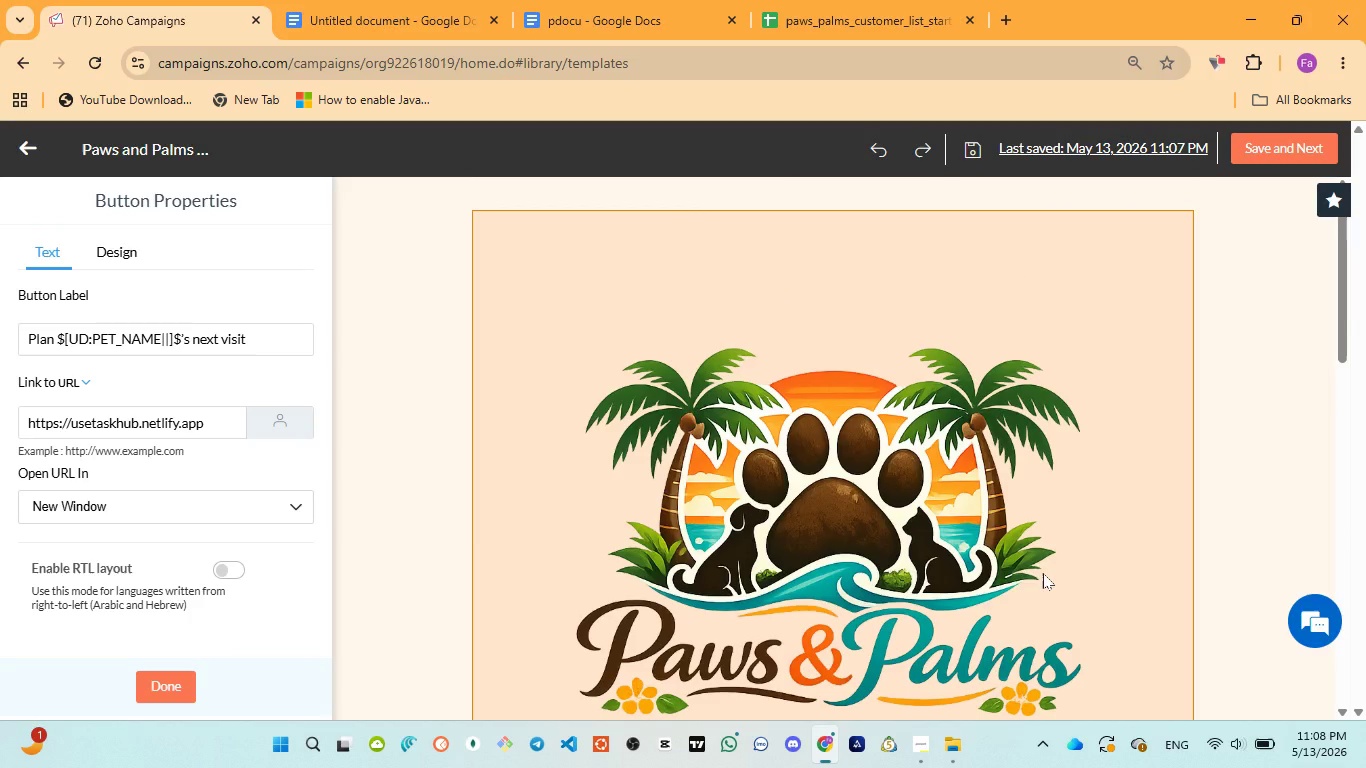 
left_click([895, 523])
 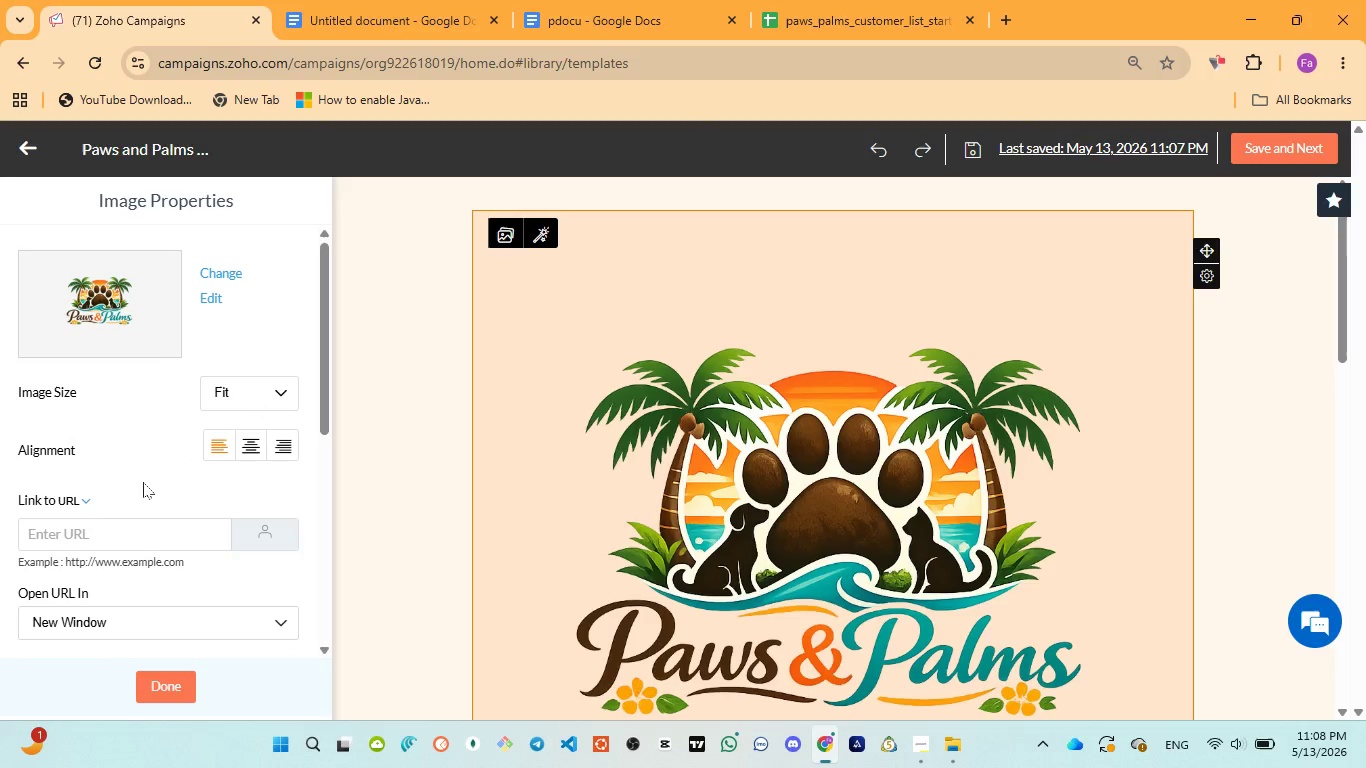 
scroll: coordinate [233, 523], scroll_direction: down, amount: 6.0
 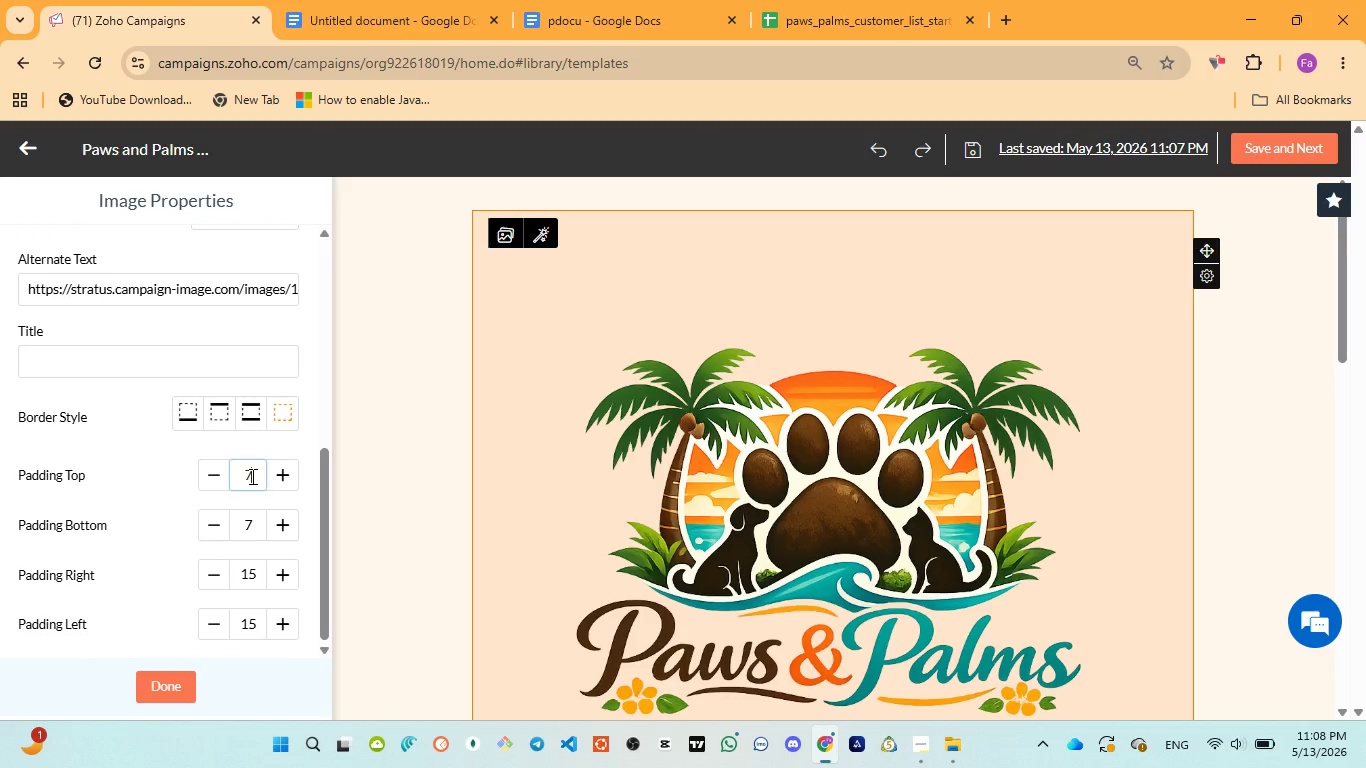 
double_click([251, 476])
 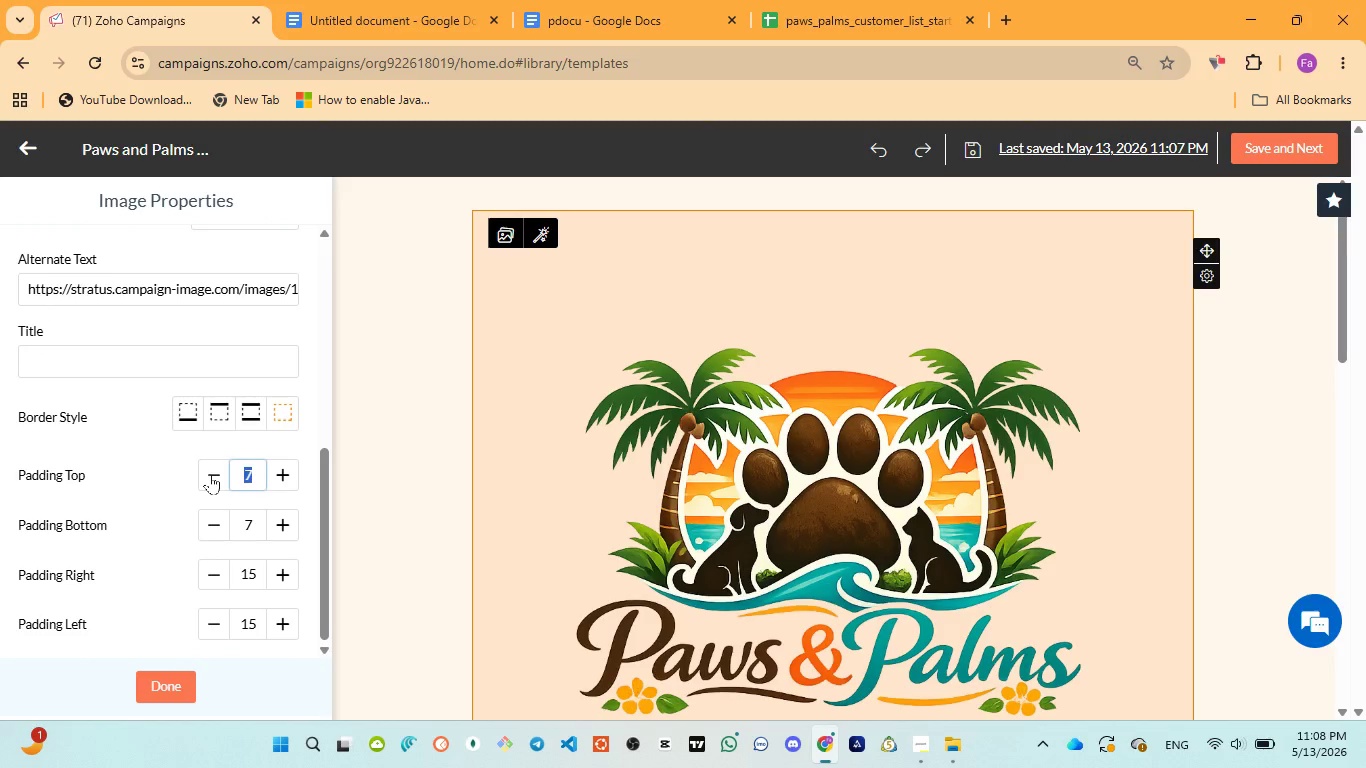 
double_click([211, 474])
 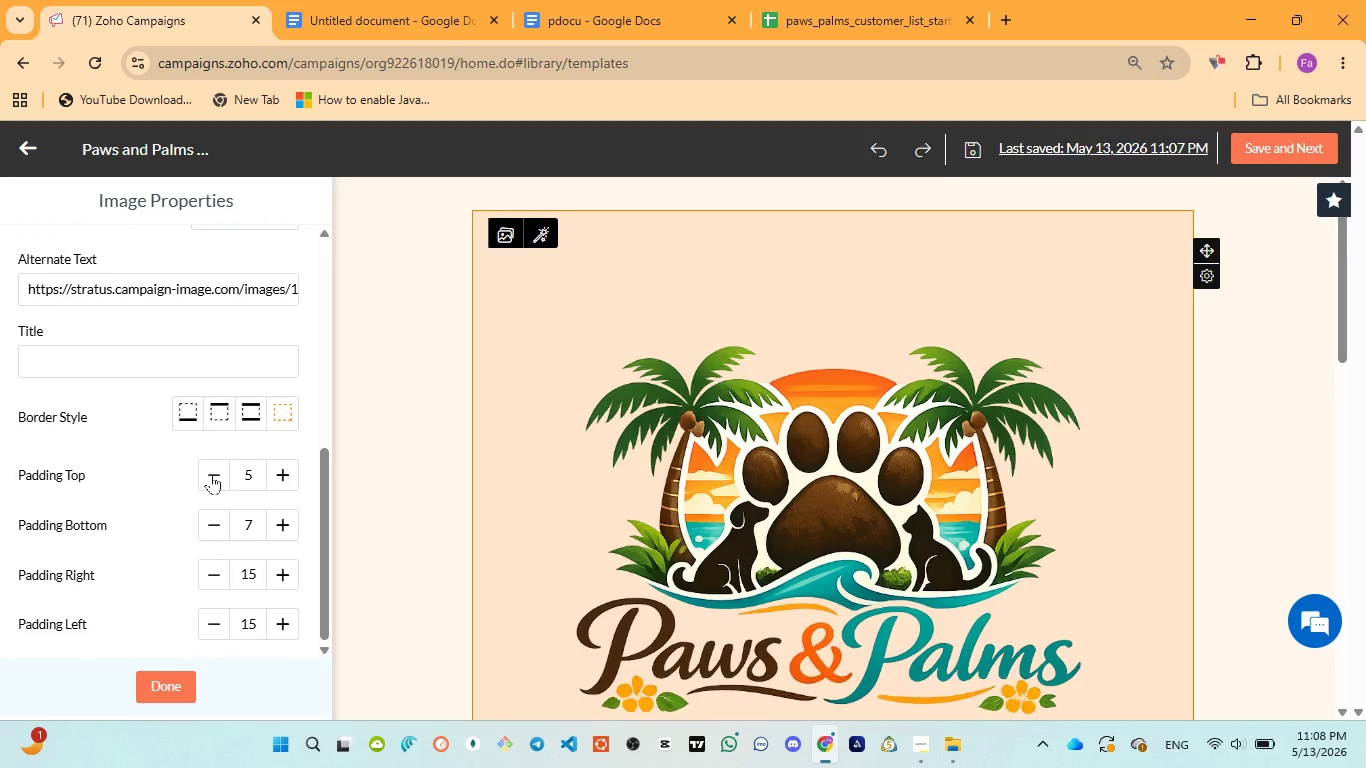 
triple_click([211, 474])
 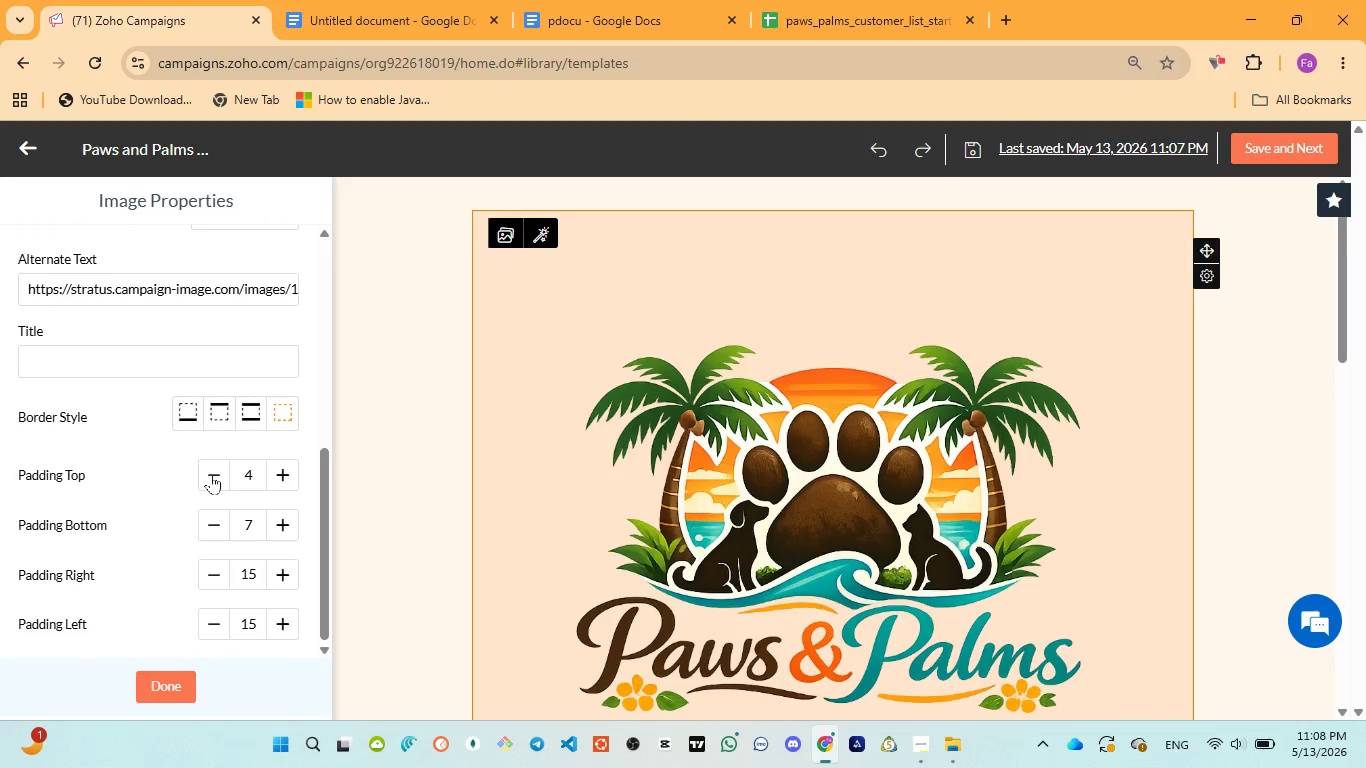 
triple_click([211, 474])
 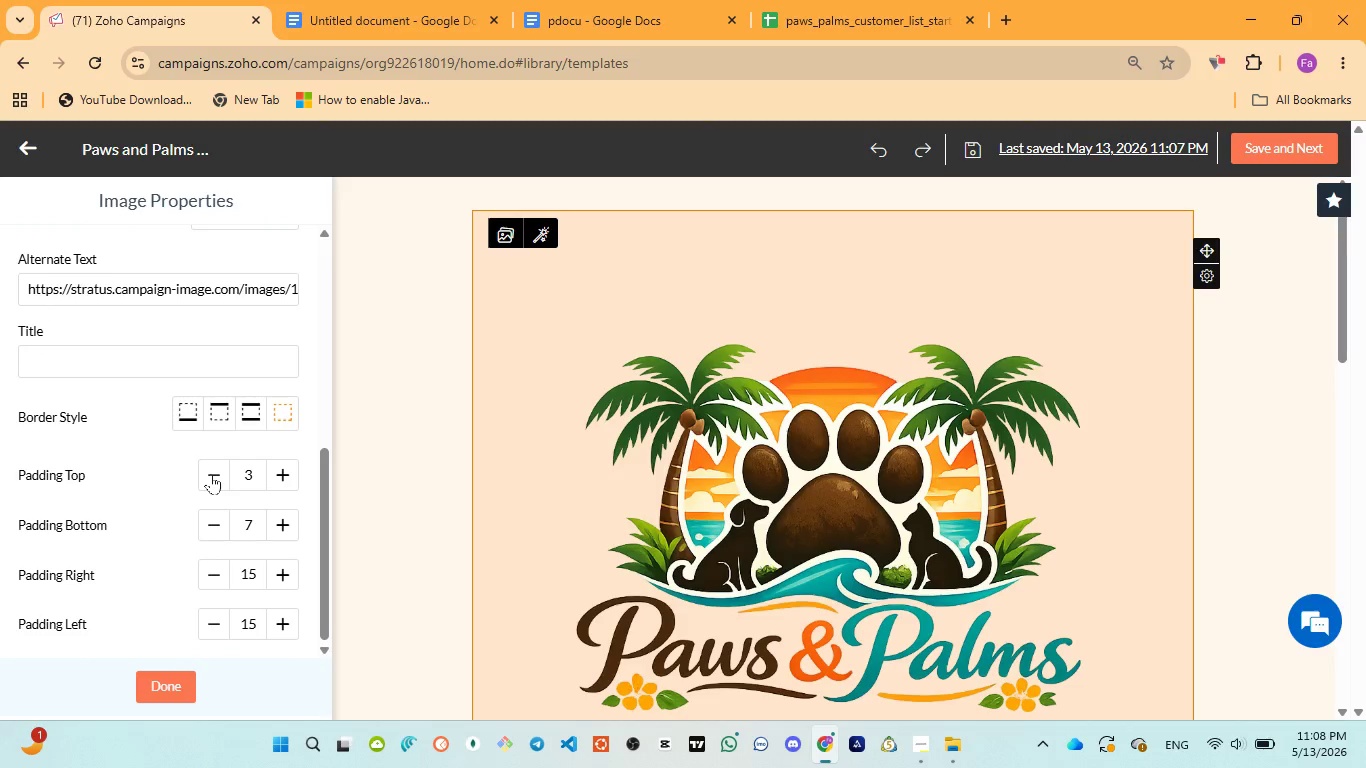 
triple_click([211, 474])
 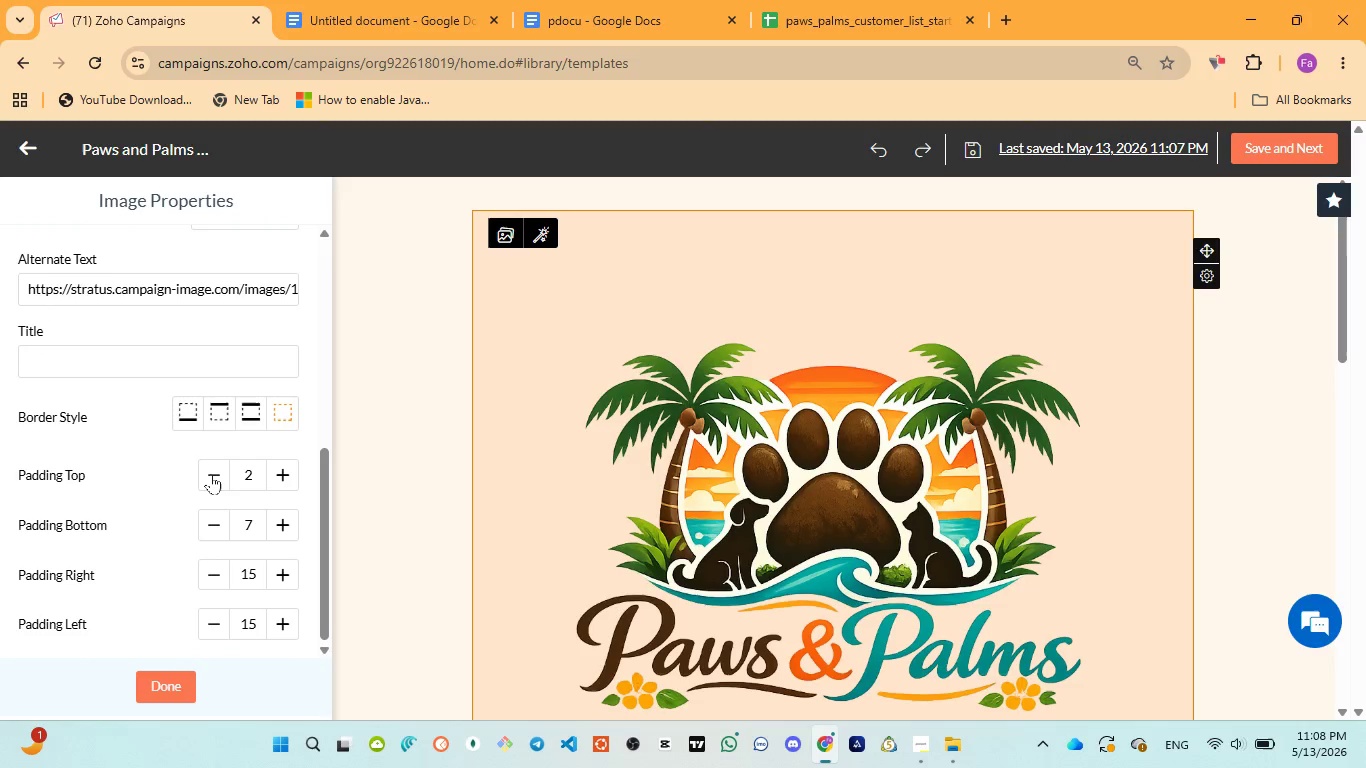 
triple_click([211, 474])
 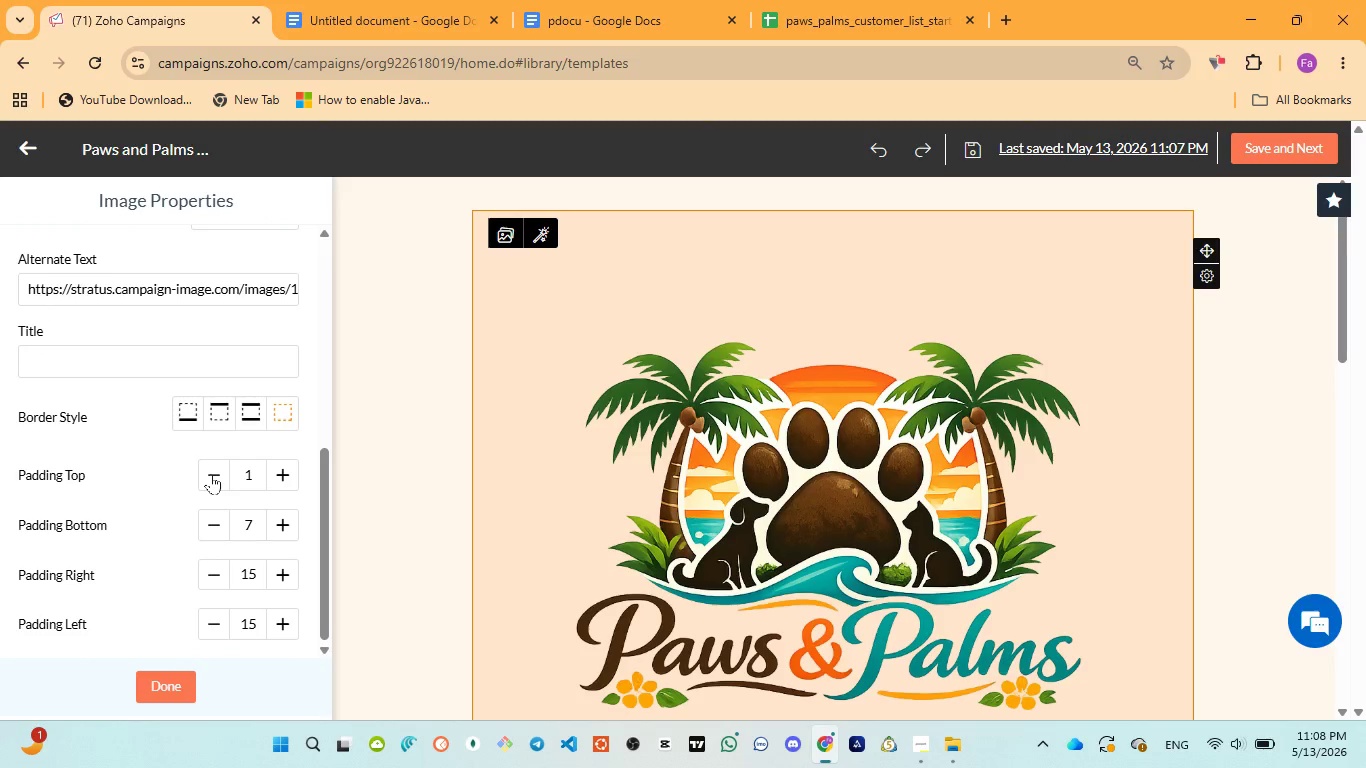 
triple_click([211, 474])
 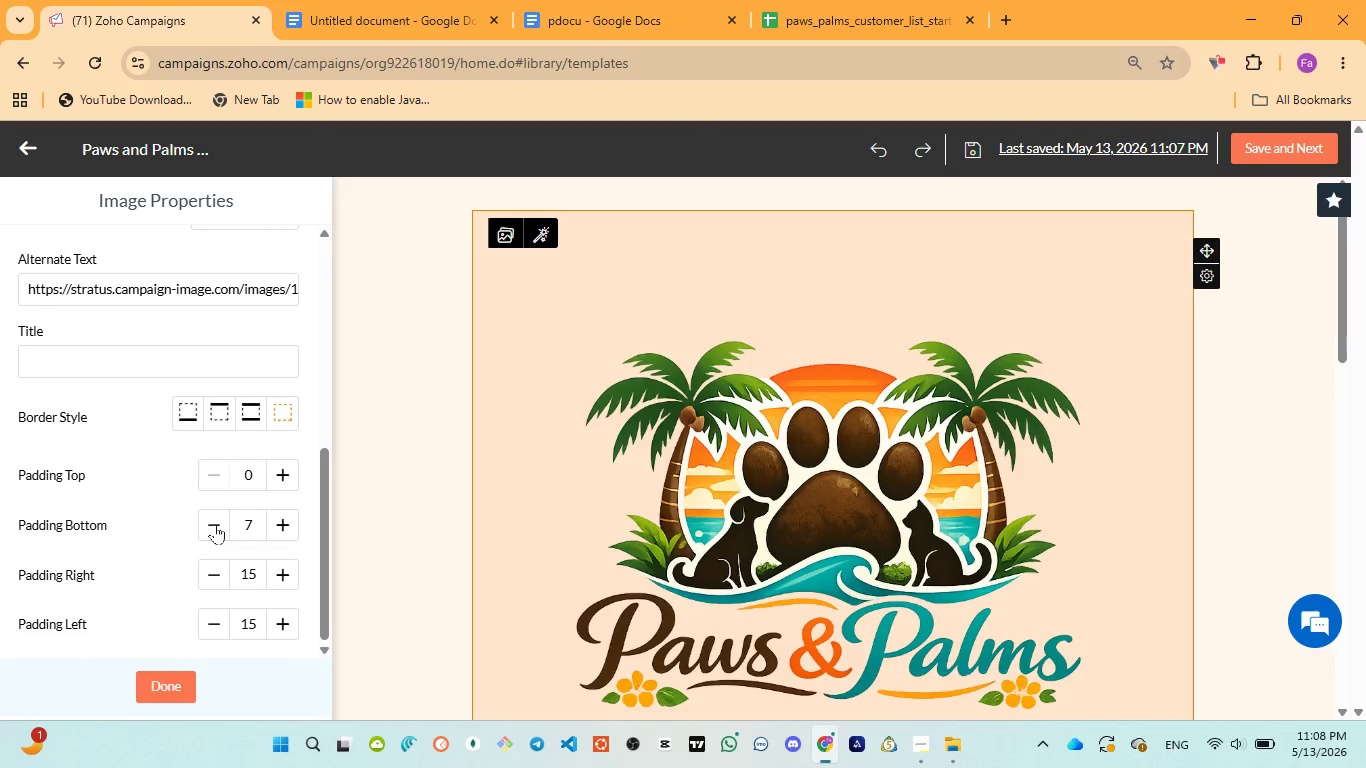 
double_click([215, 524])
 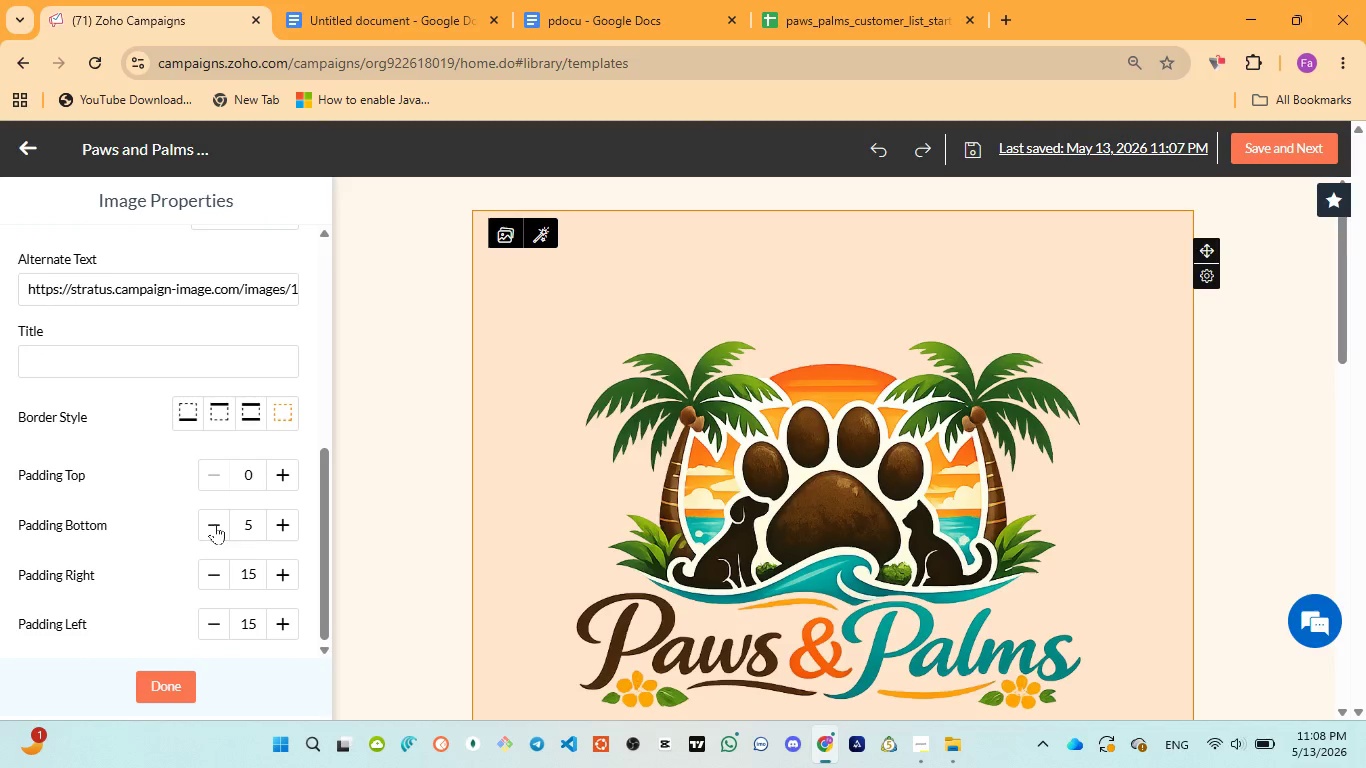 
triple_click([215, 524])
 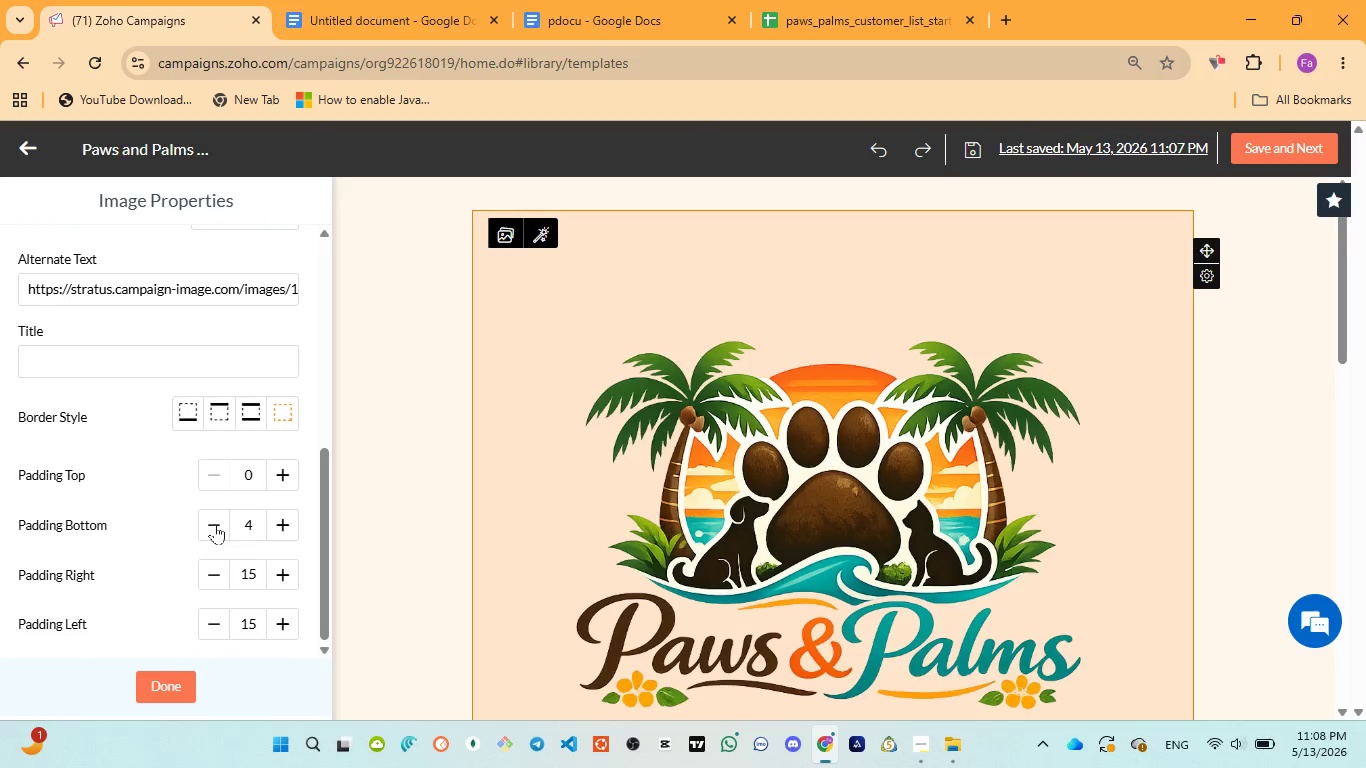 
triple_click([215, 524])
 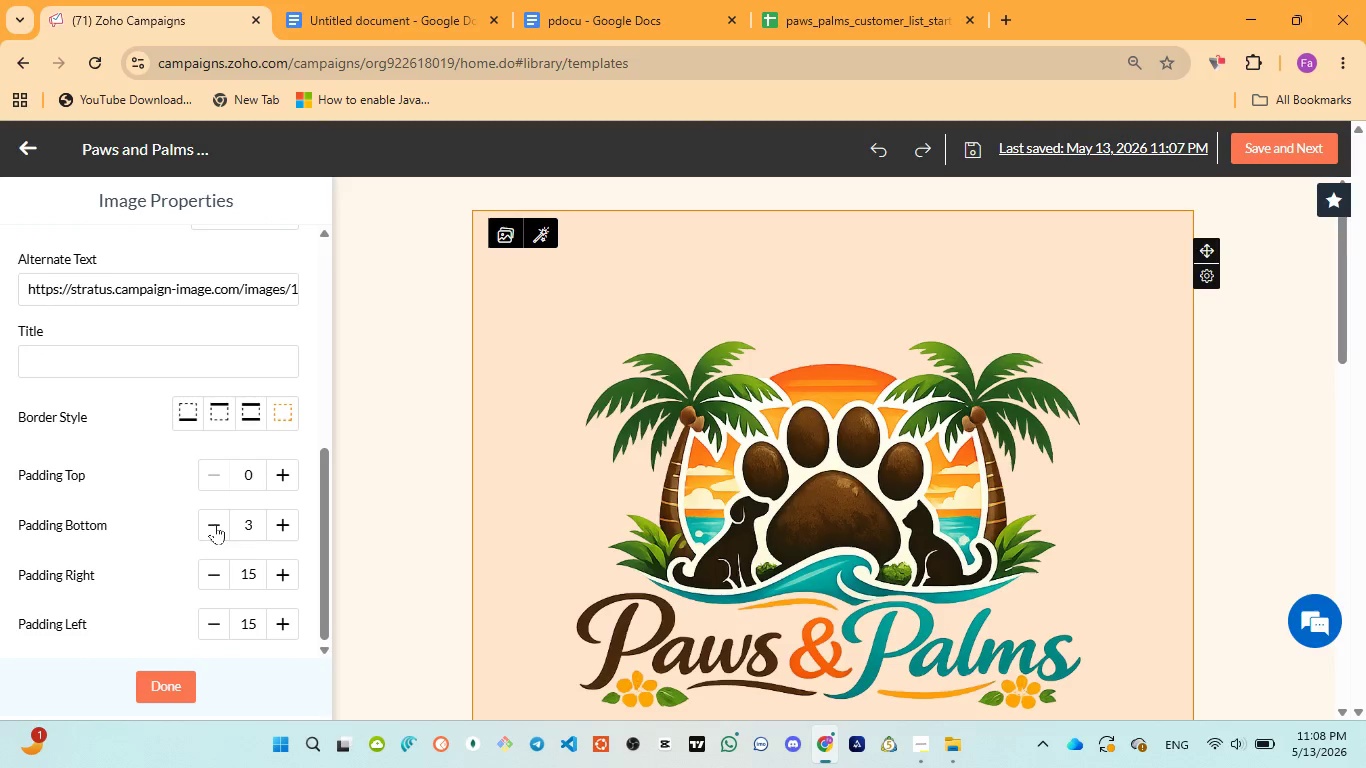 
triple_click([215, 524])
 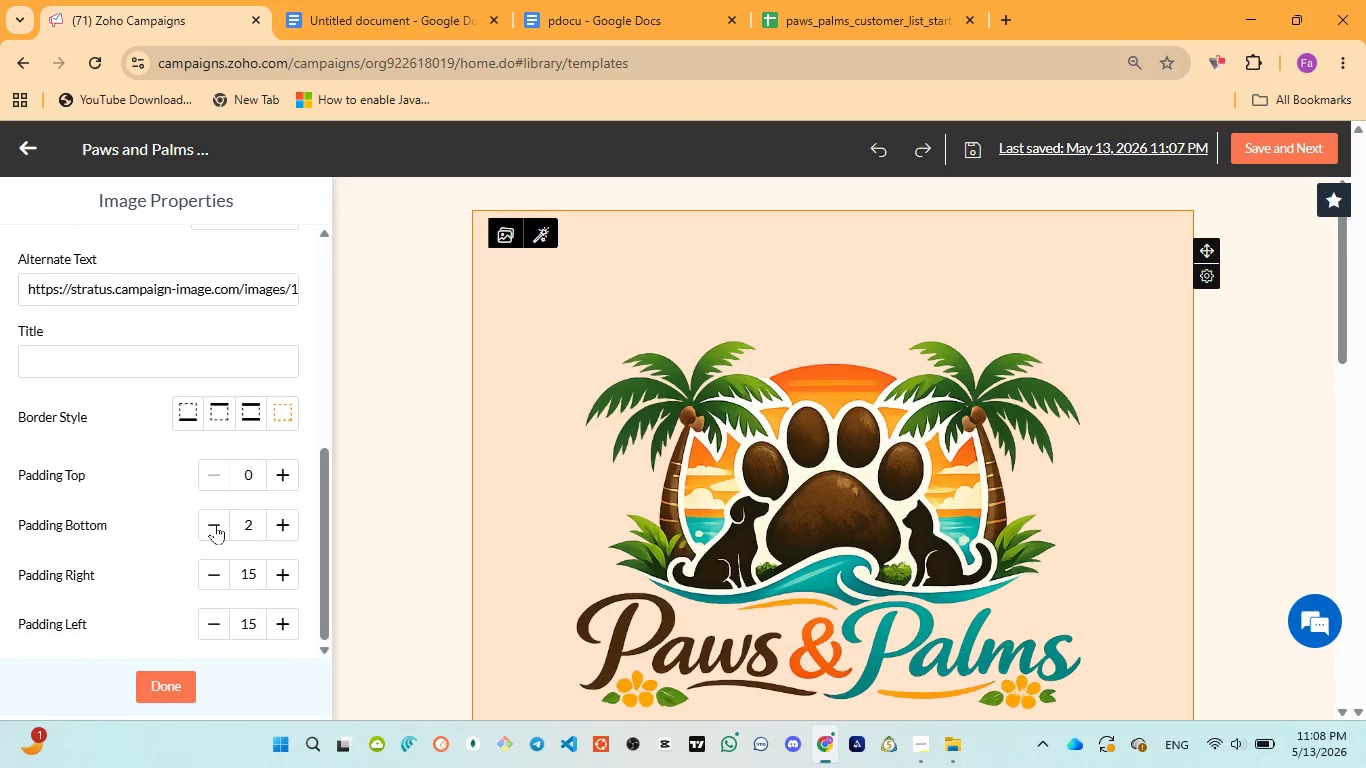 
triple_click([215, 524])
 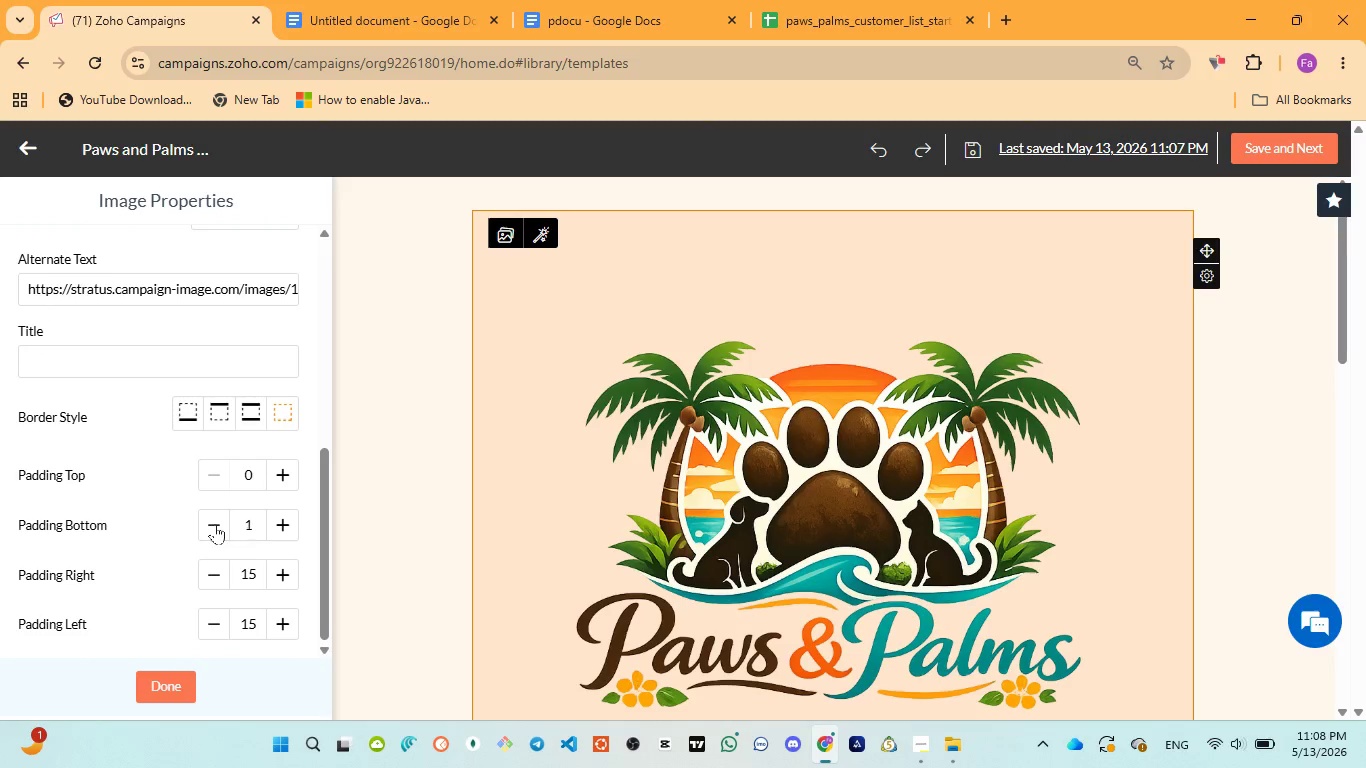 
triple_click([215, 524])
 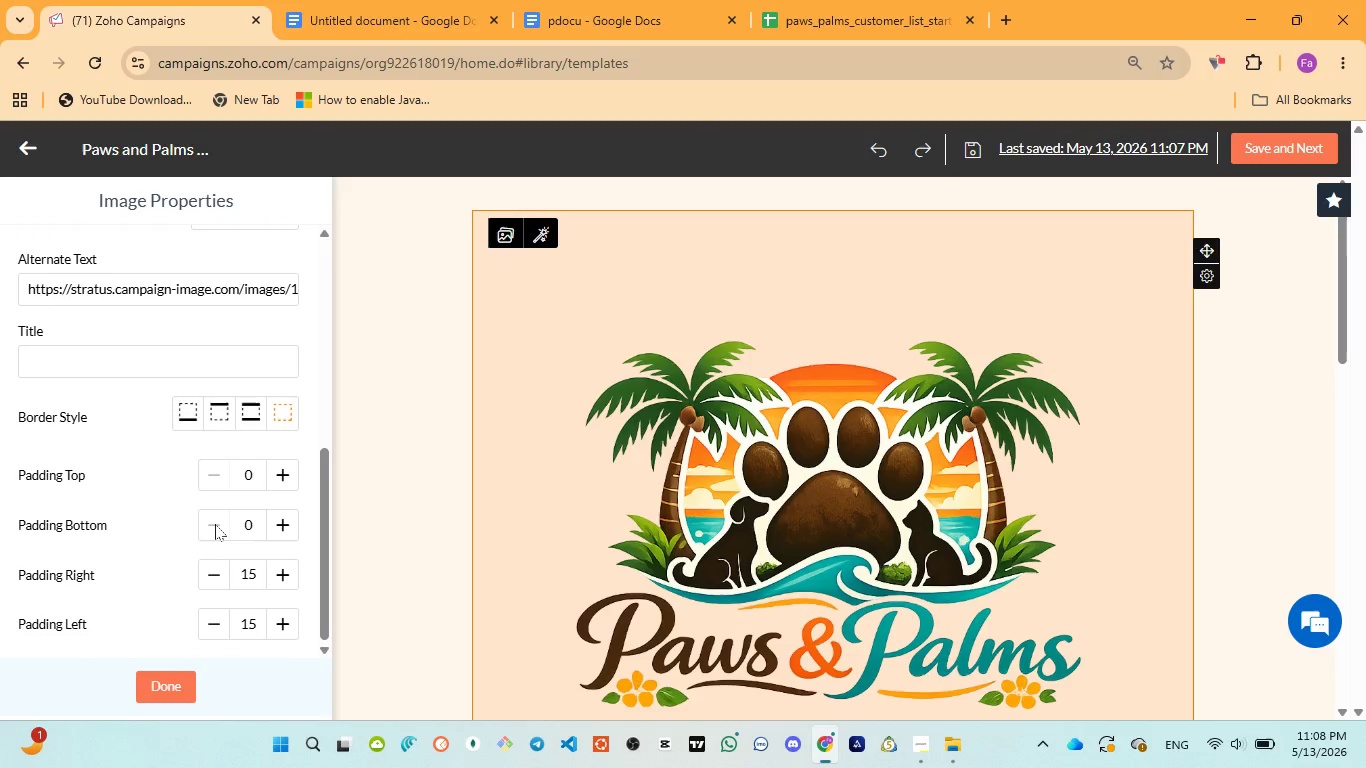 
triple_click([215, 524])
 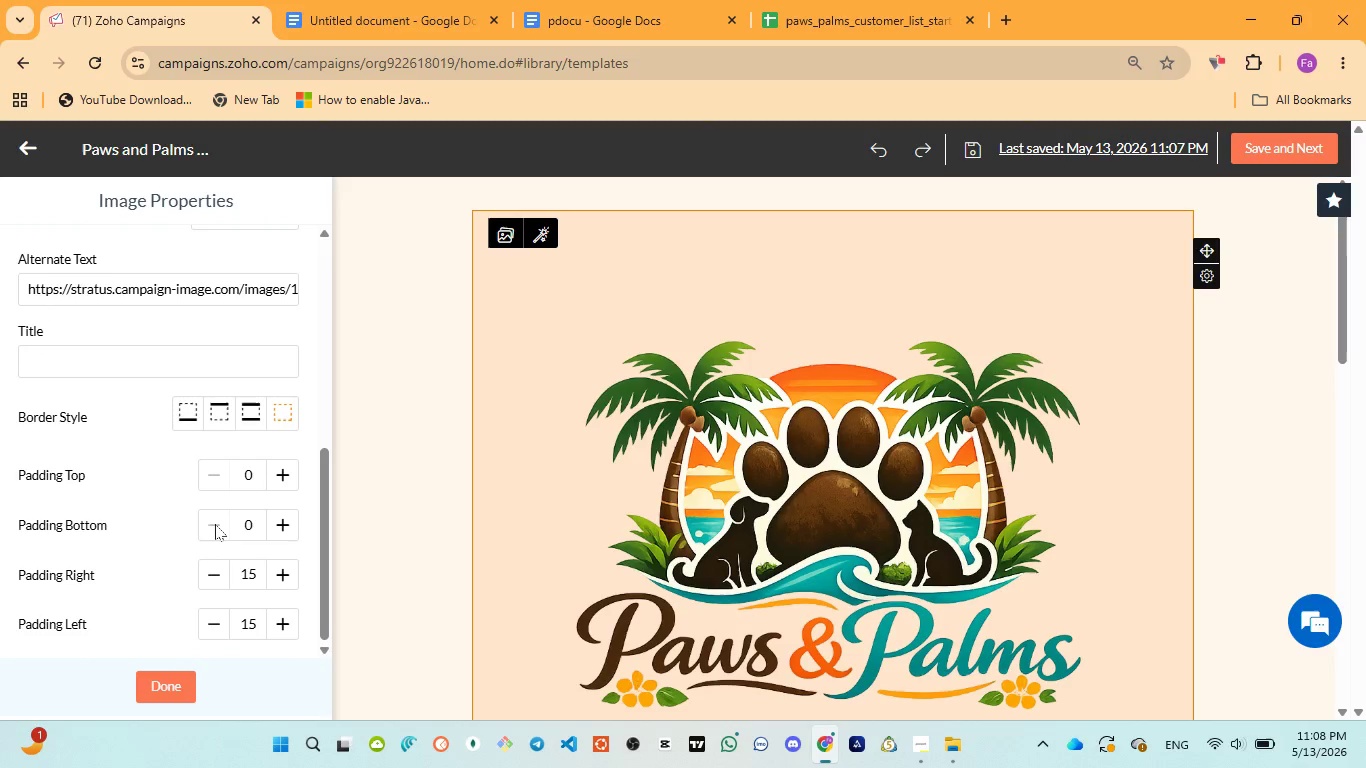 
triple_click([215, 524])
 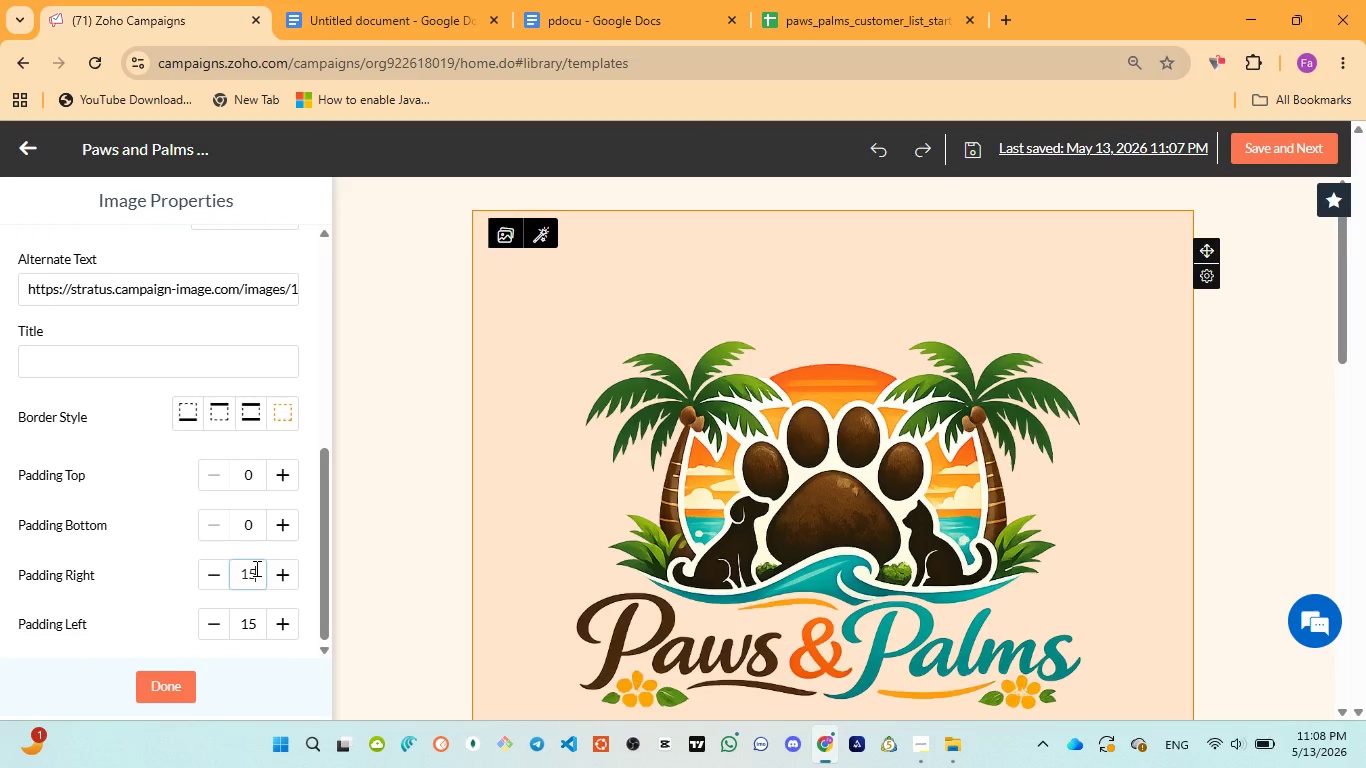 
double_click([255, 568])
 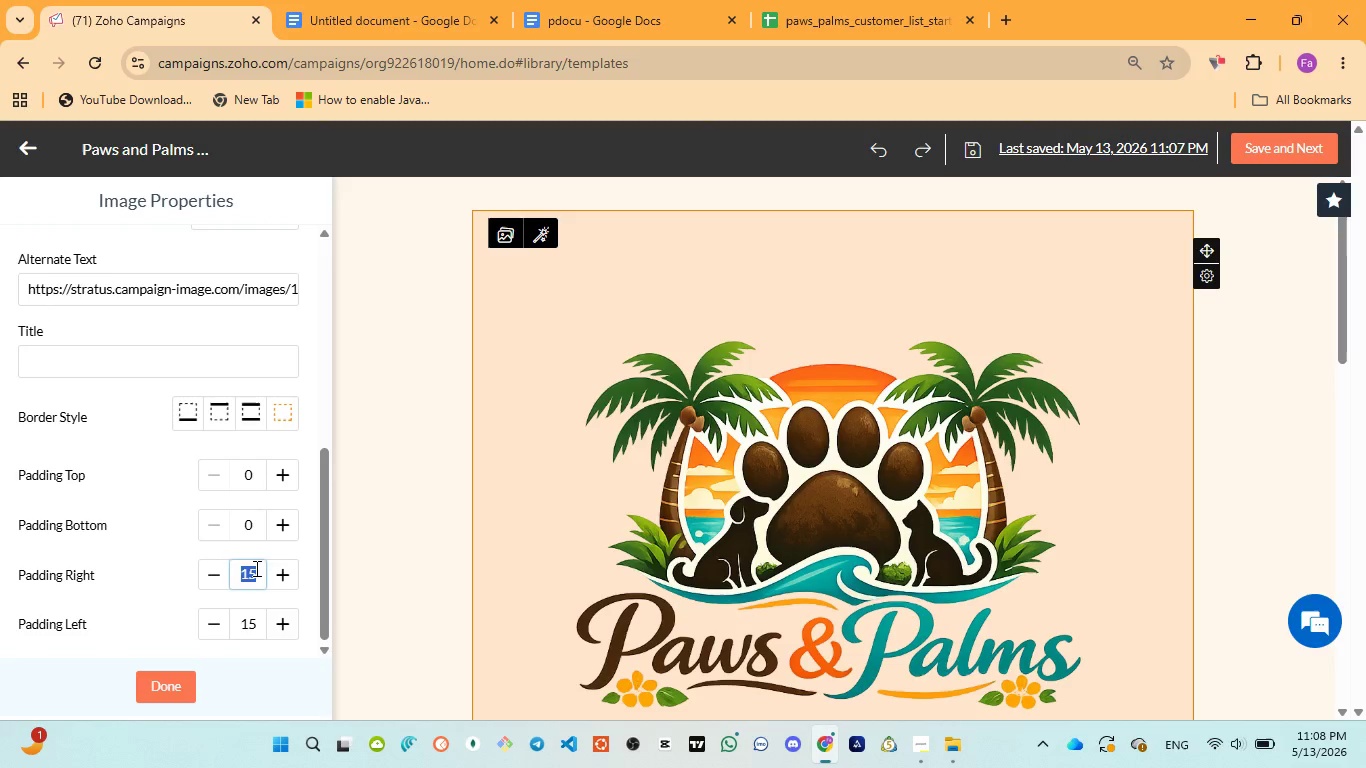 
type(200)
 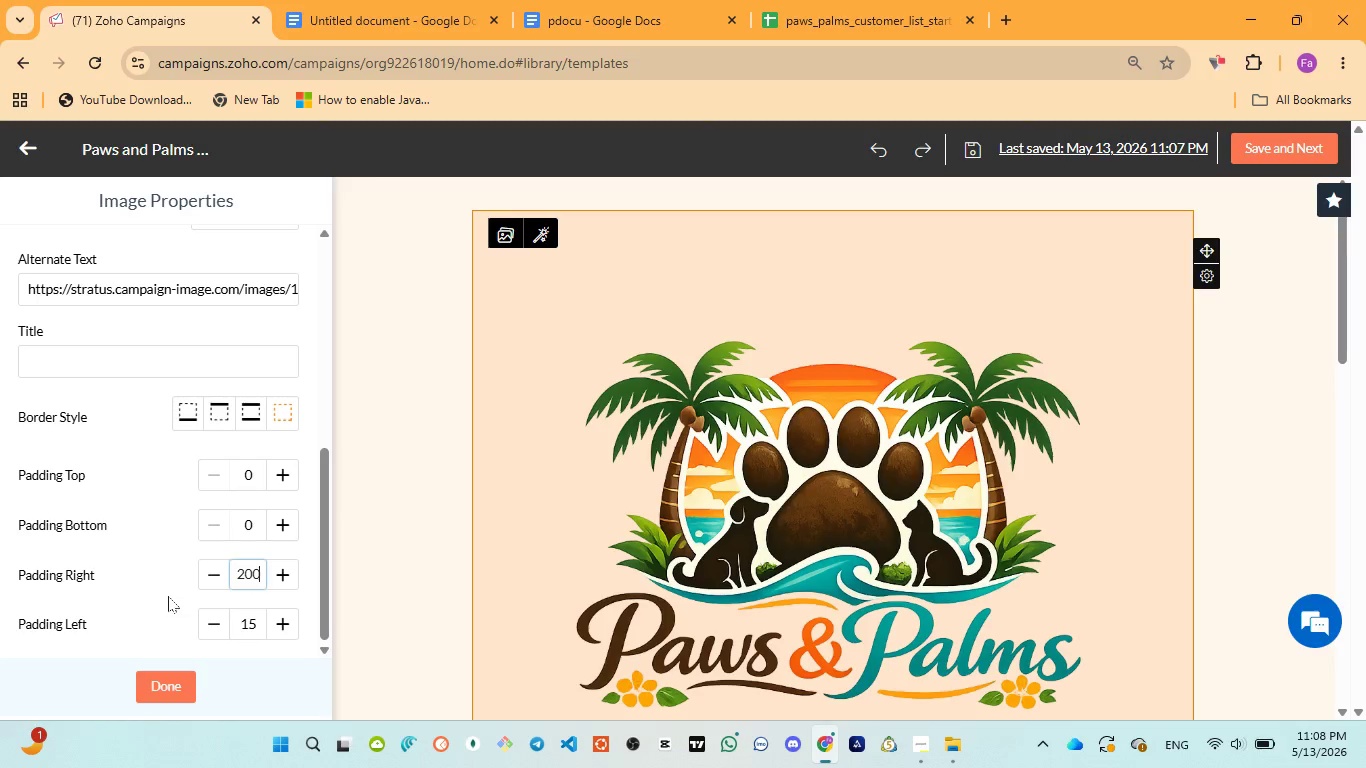 
left_click([168, 595])
 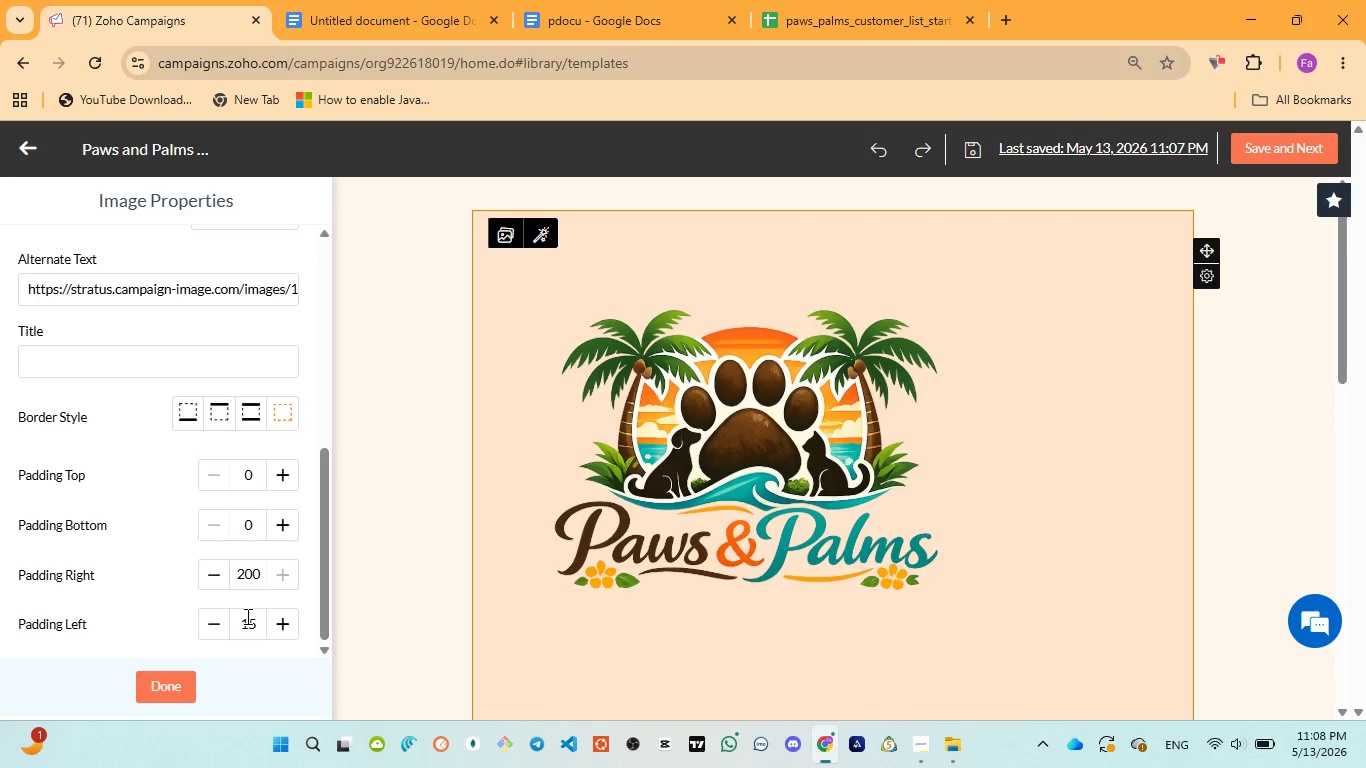 
double_click([247, 619])
 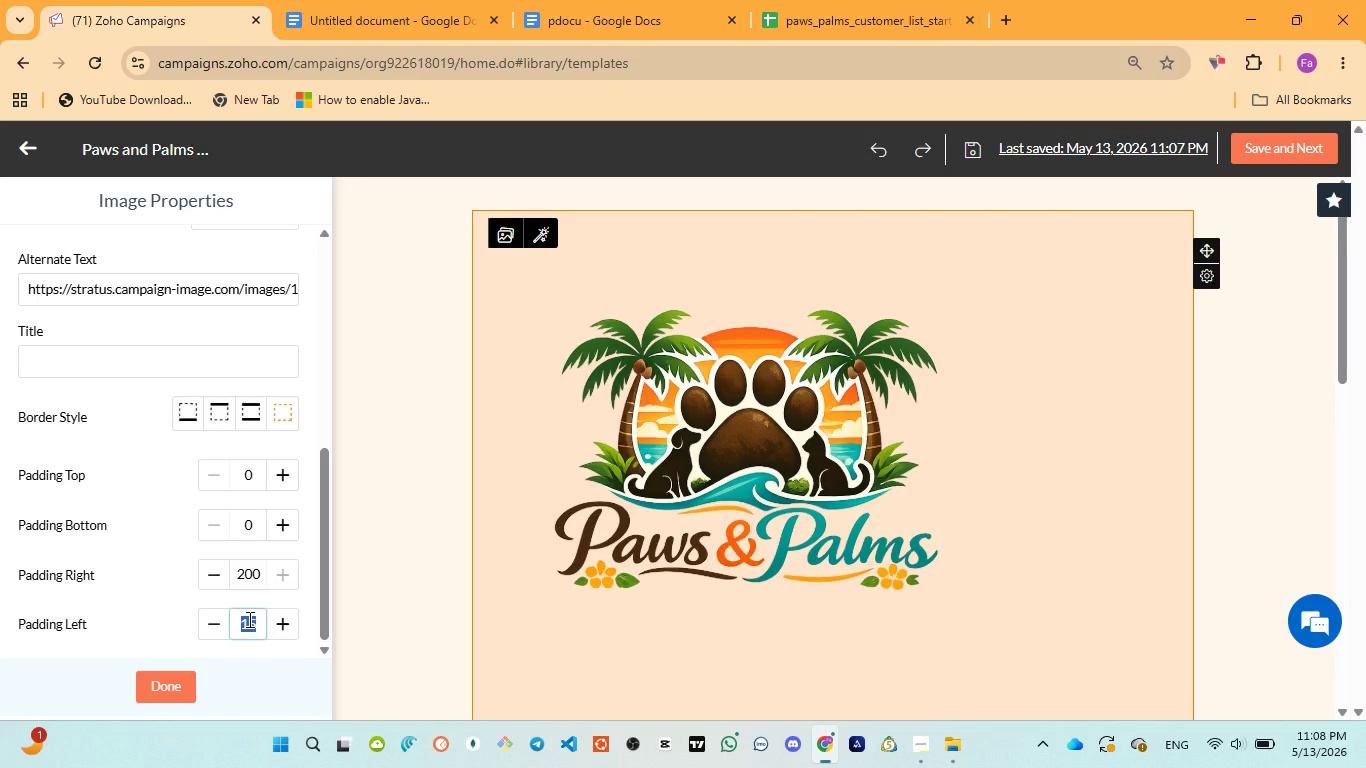 
type(200)
 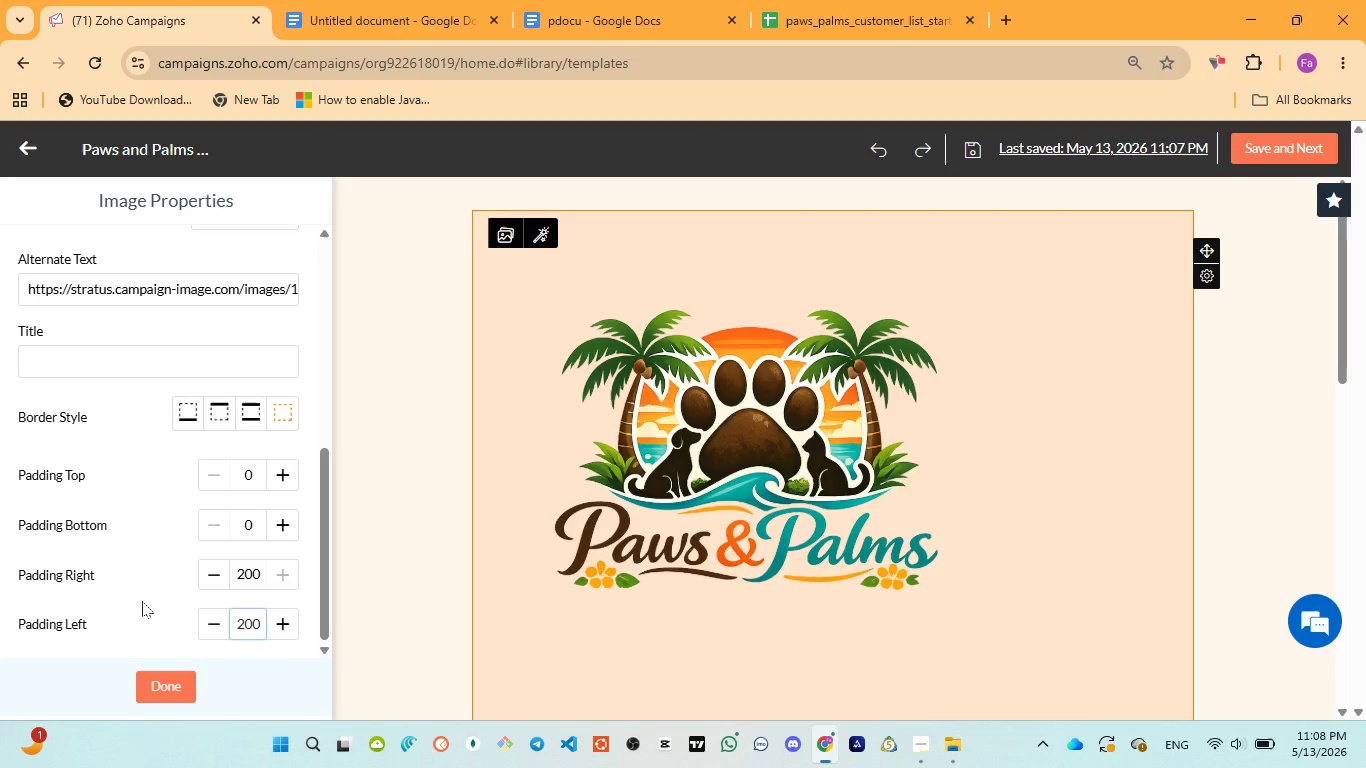 
left_click([144, 601])
 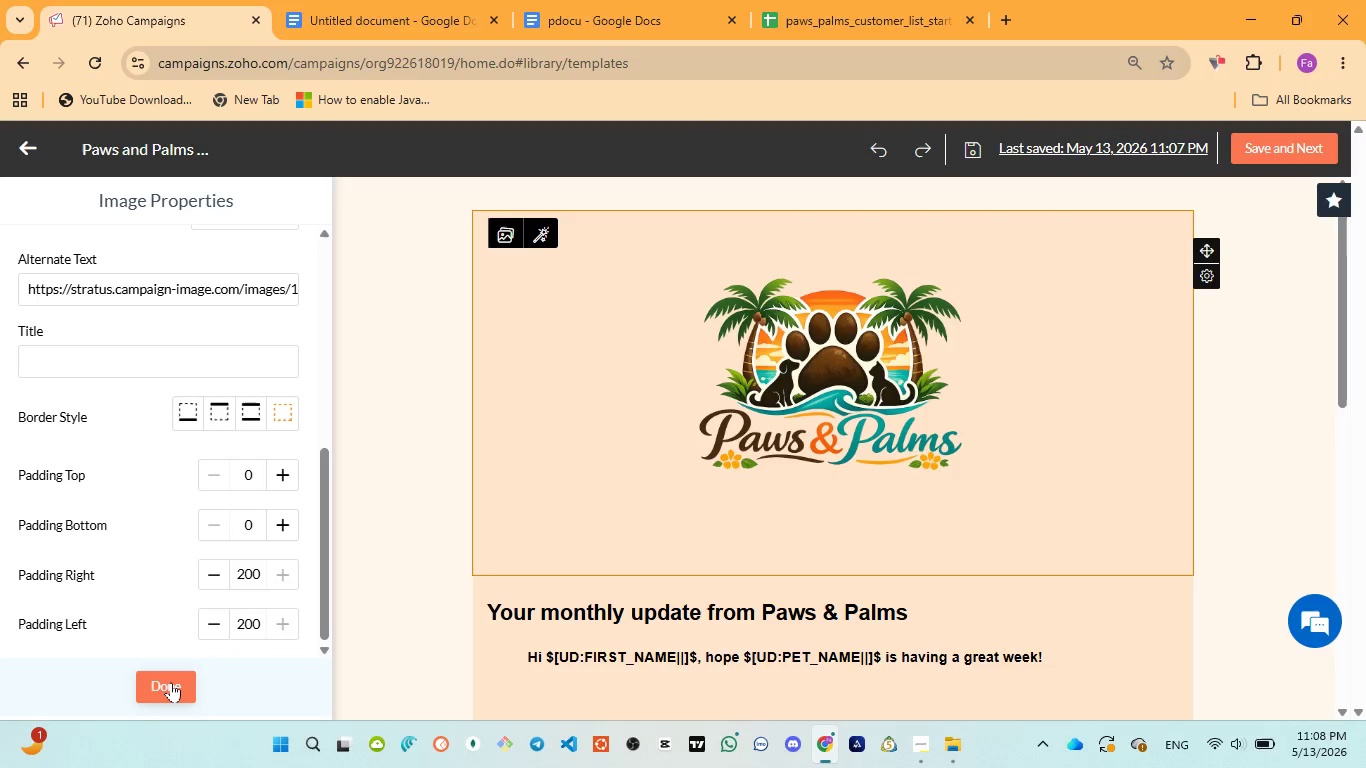 
left_click([171, 682])
 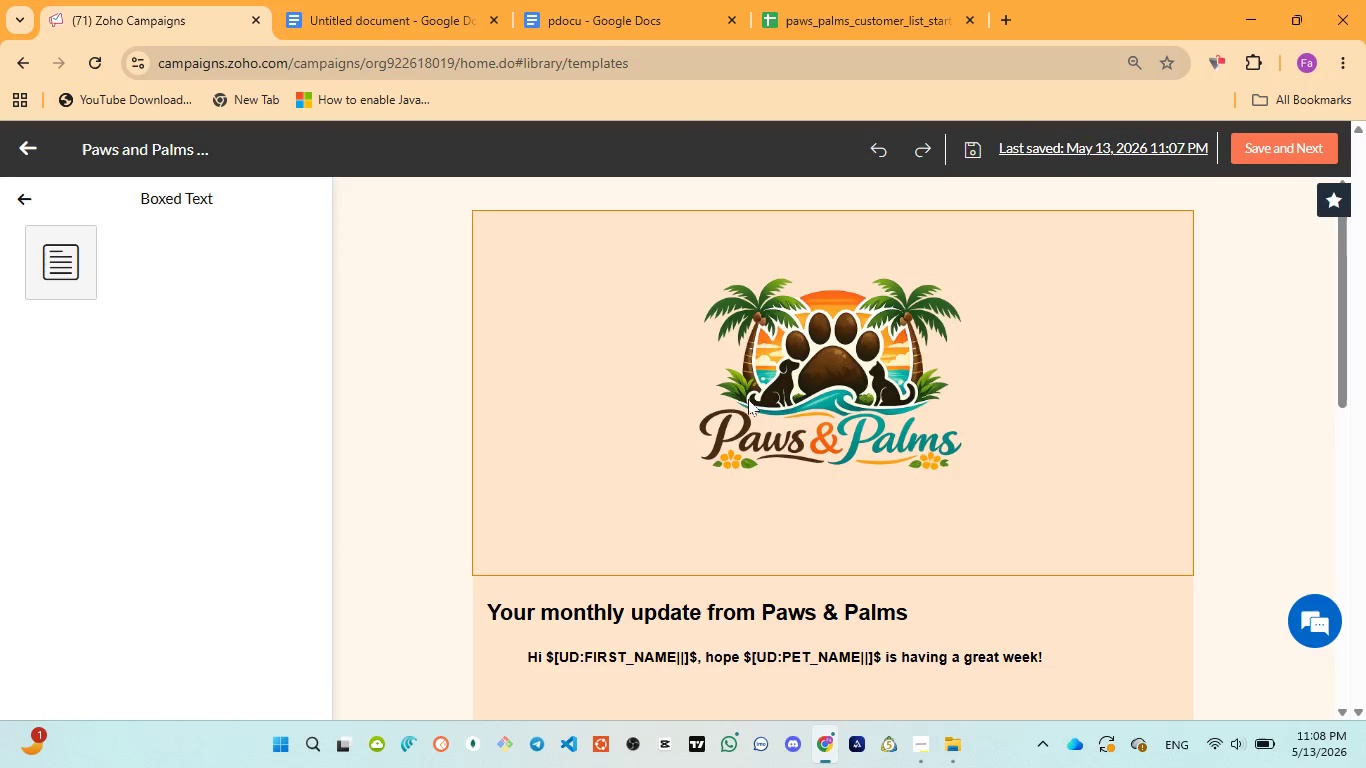 
scroll: coordinate [746, 410], scroll_direction: down, amount: 9.0
 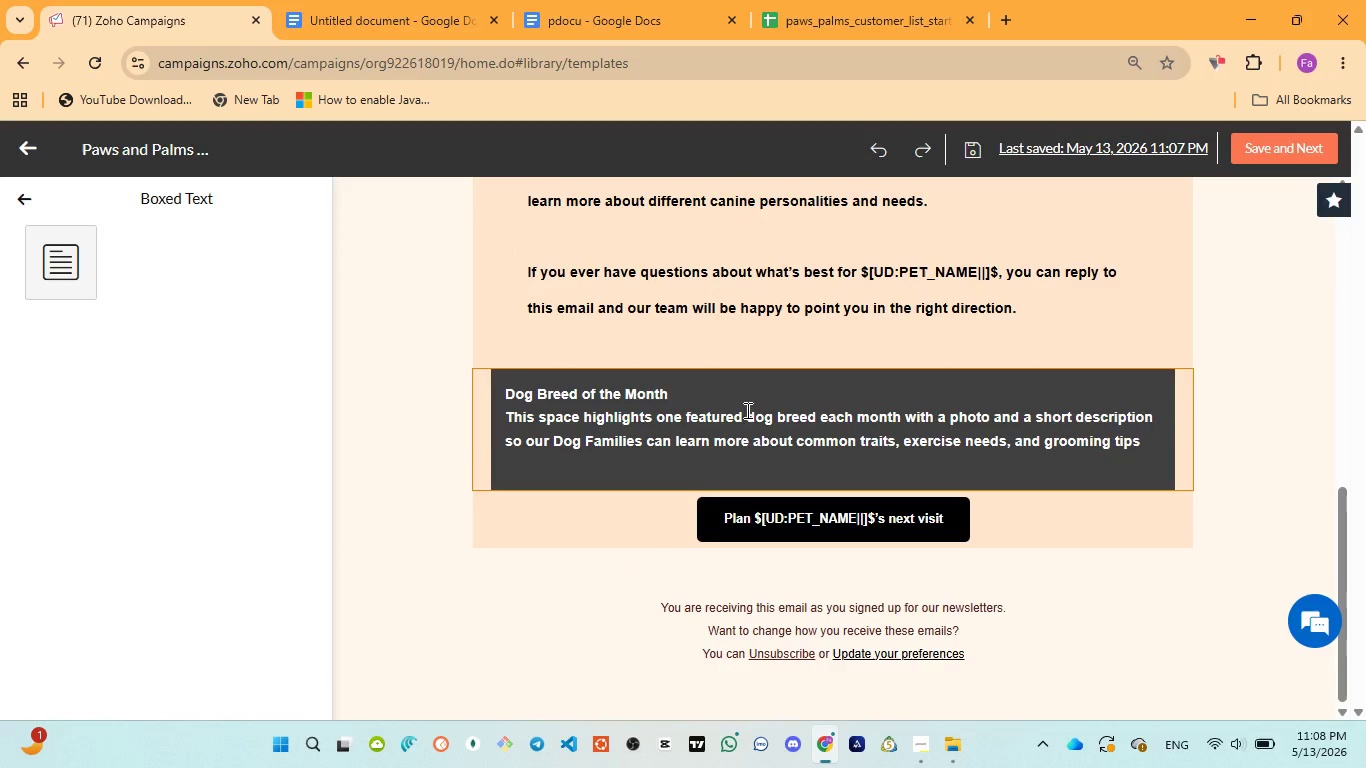 
scroll: coordinate [746, 410], scroll_direction: up, amount: 10.0
 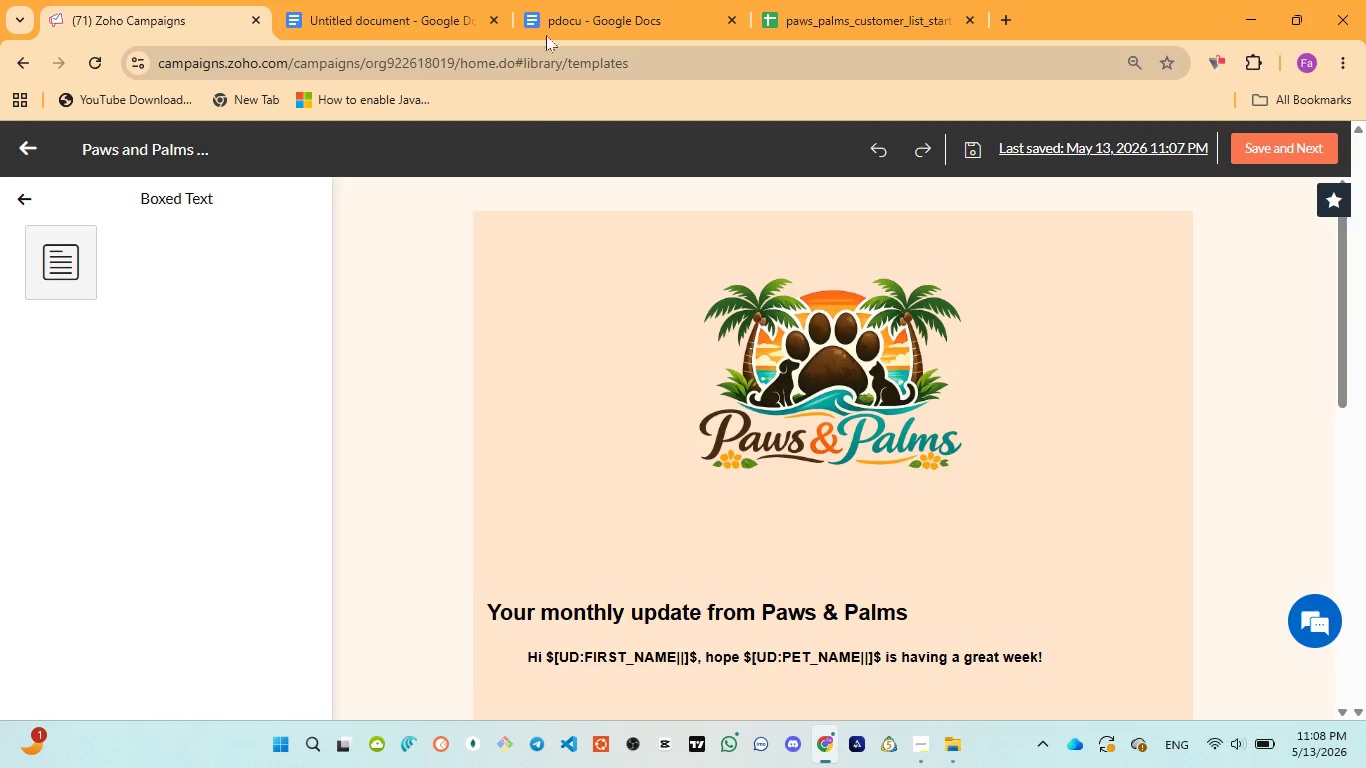 
left_click([556, 0])
 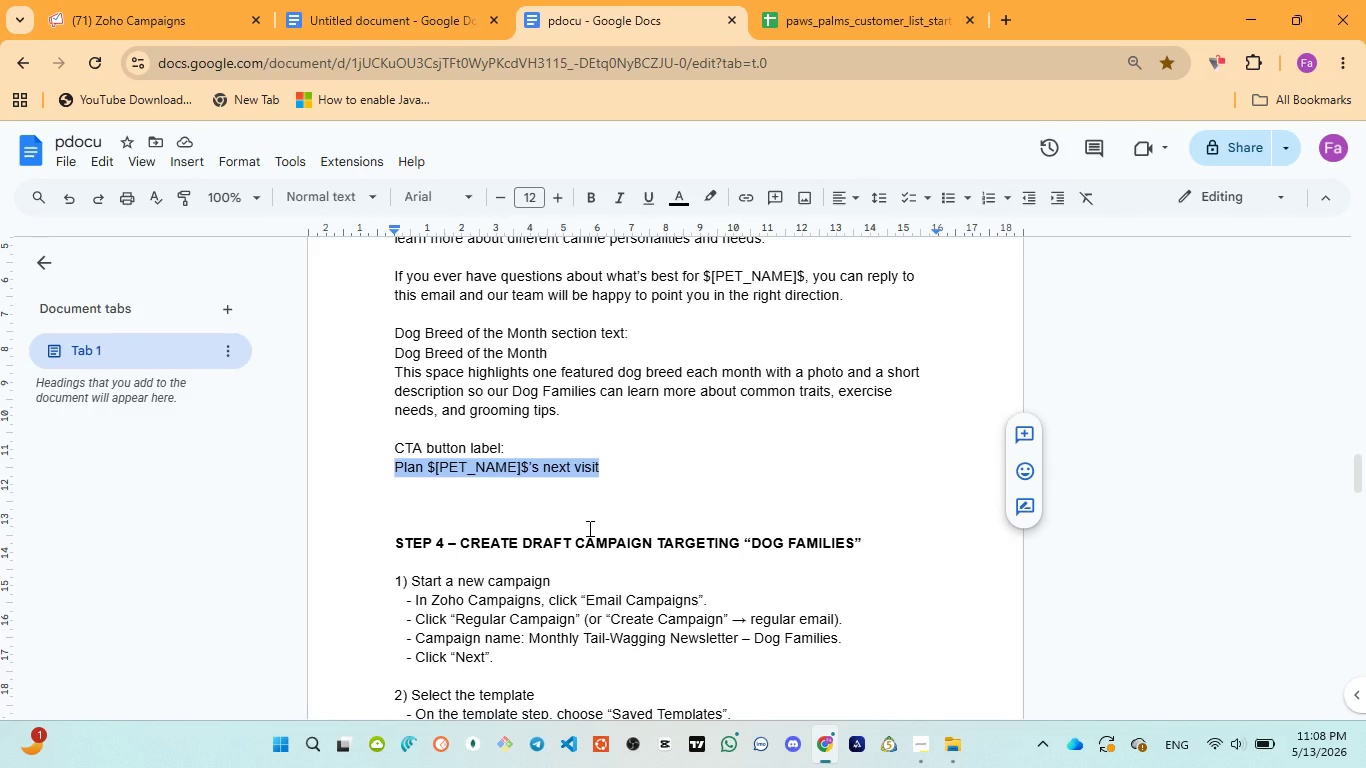 
scroll: coordinate [588, 528], scroll_direction: none, amount: 0.0
 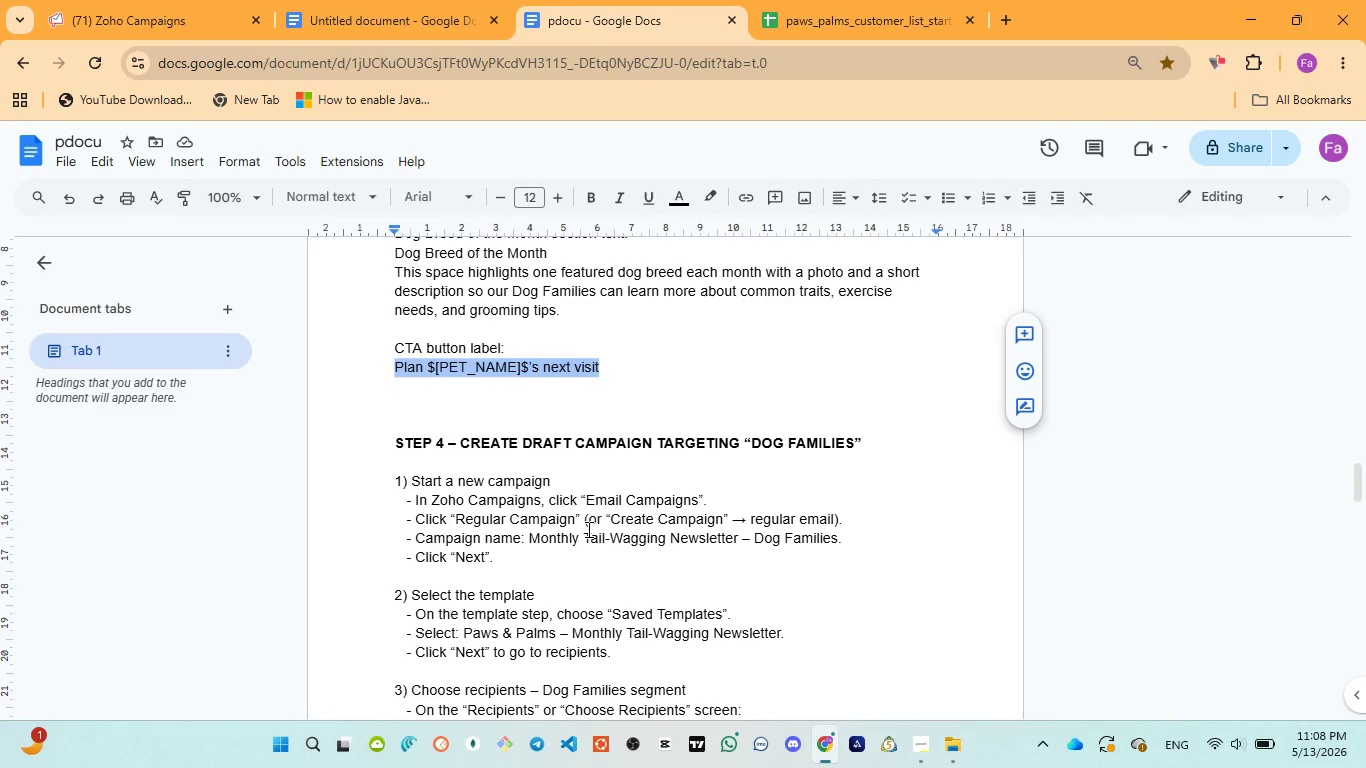 
scroll: coordinate [587, 529], scroll_direction: down, amount: 6.0
 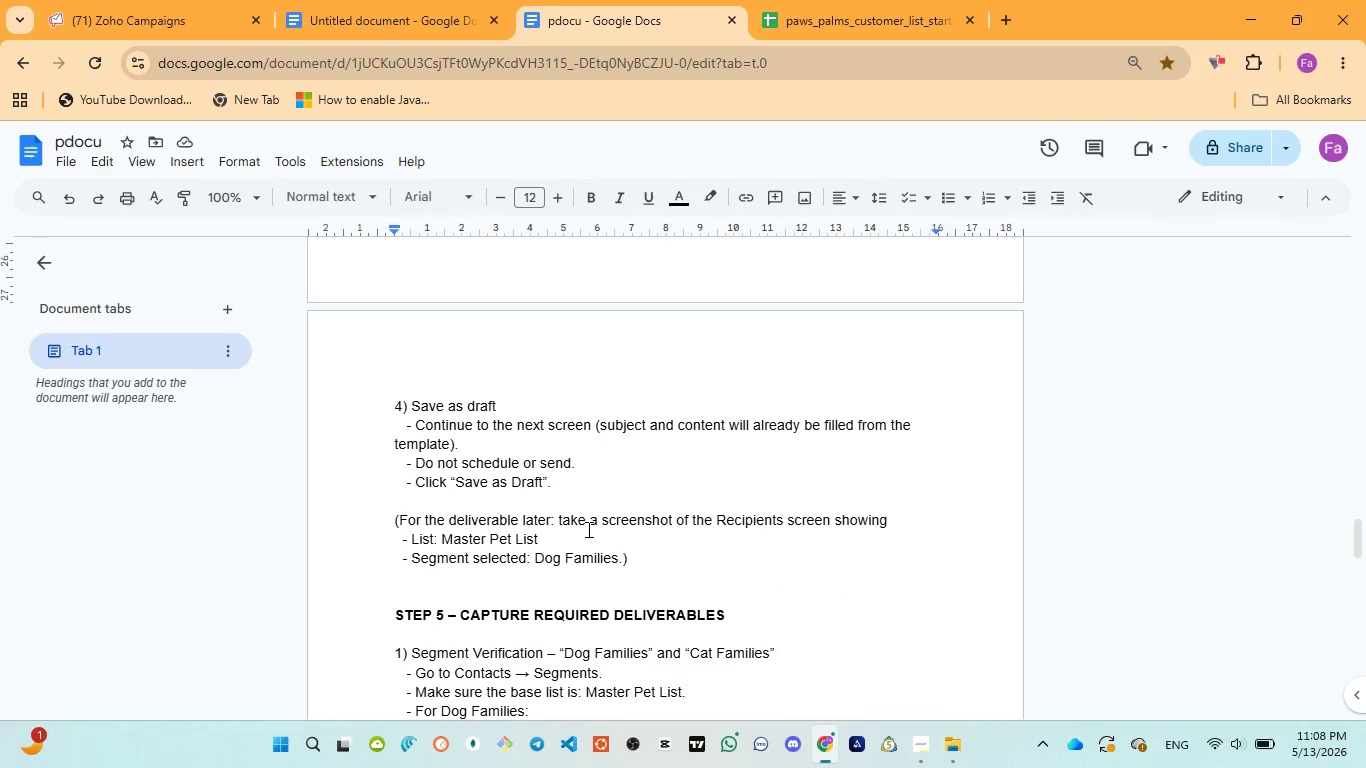 
scroll: coordinate [590, 529], scroll_direction: up, amount: 13.0
 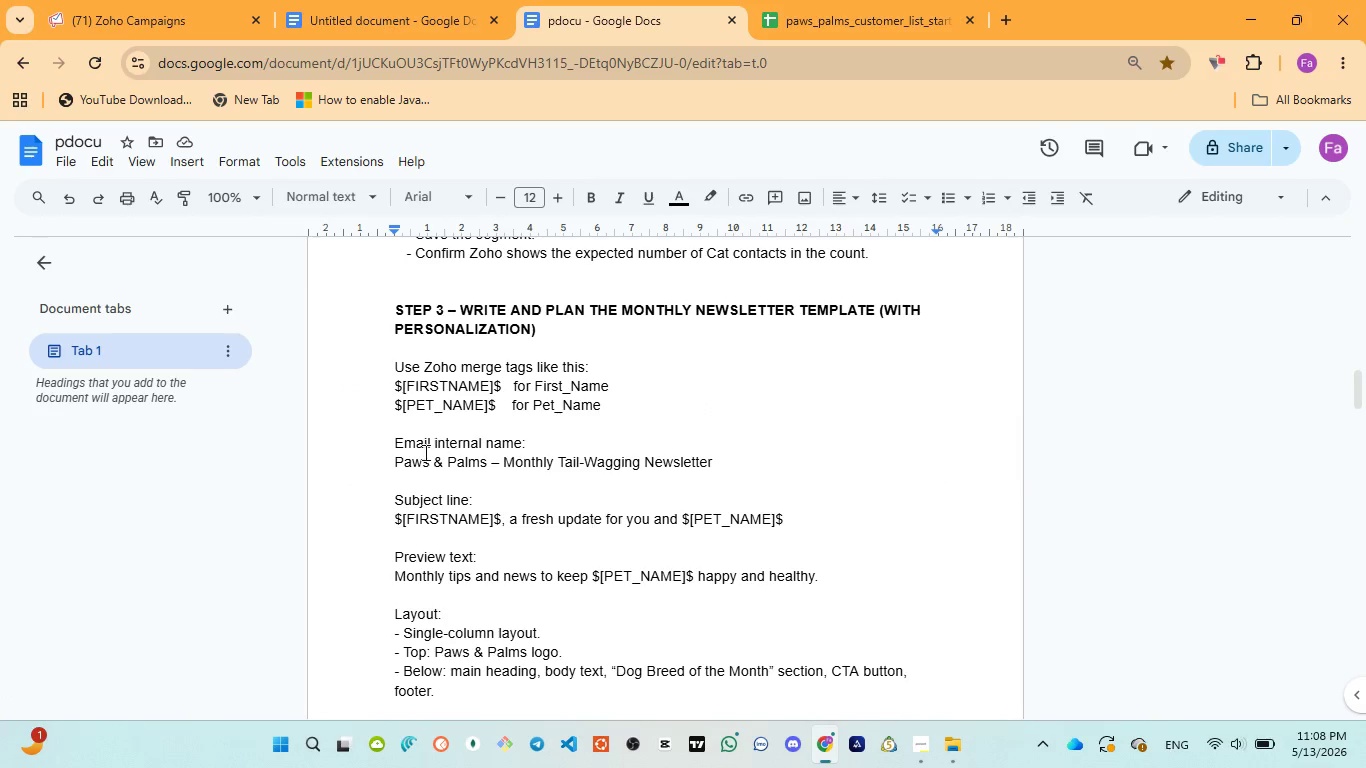 
left_click([124, 26])
 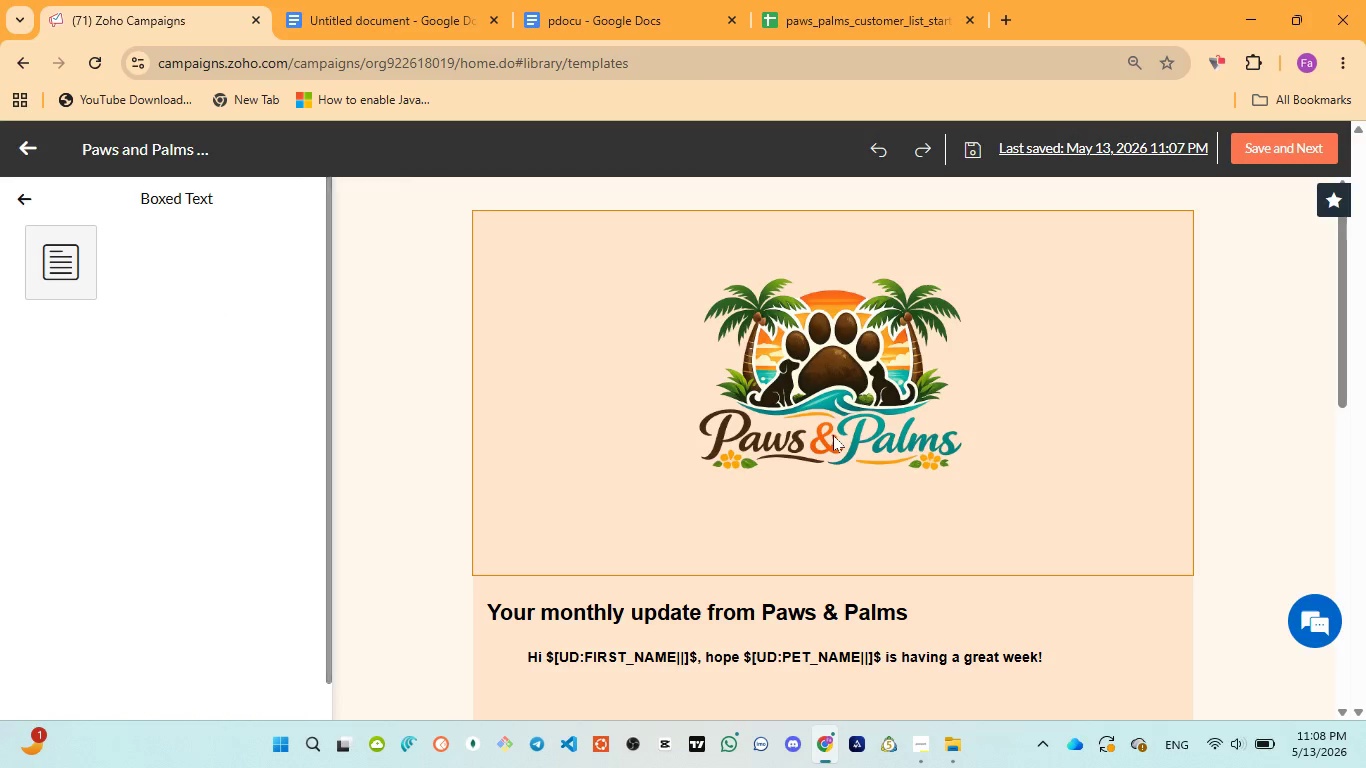 
left_click([833, 435])
 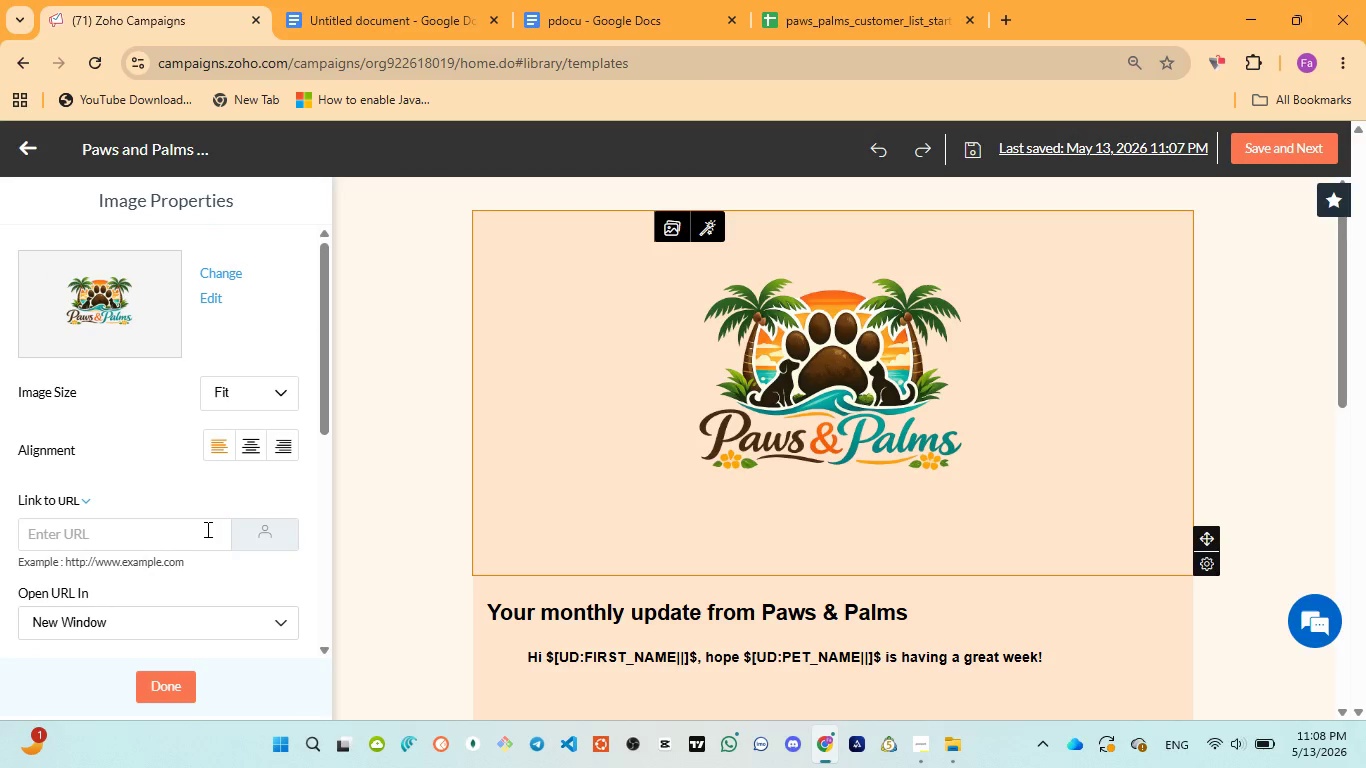 
scroll: coordinate [220, 507], scroll_direction: down, amount: 6.0
 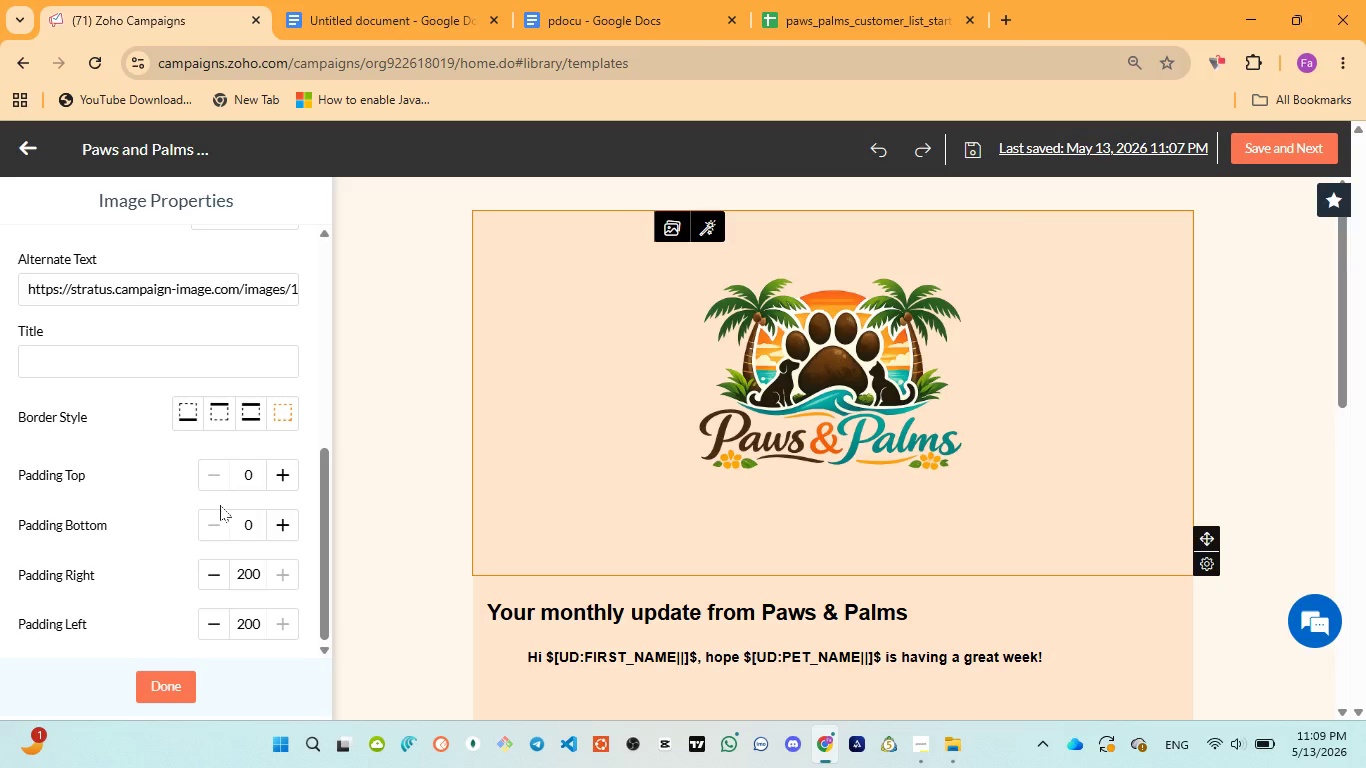 
wait(31.7)
 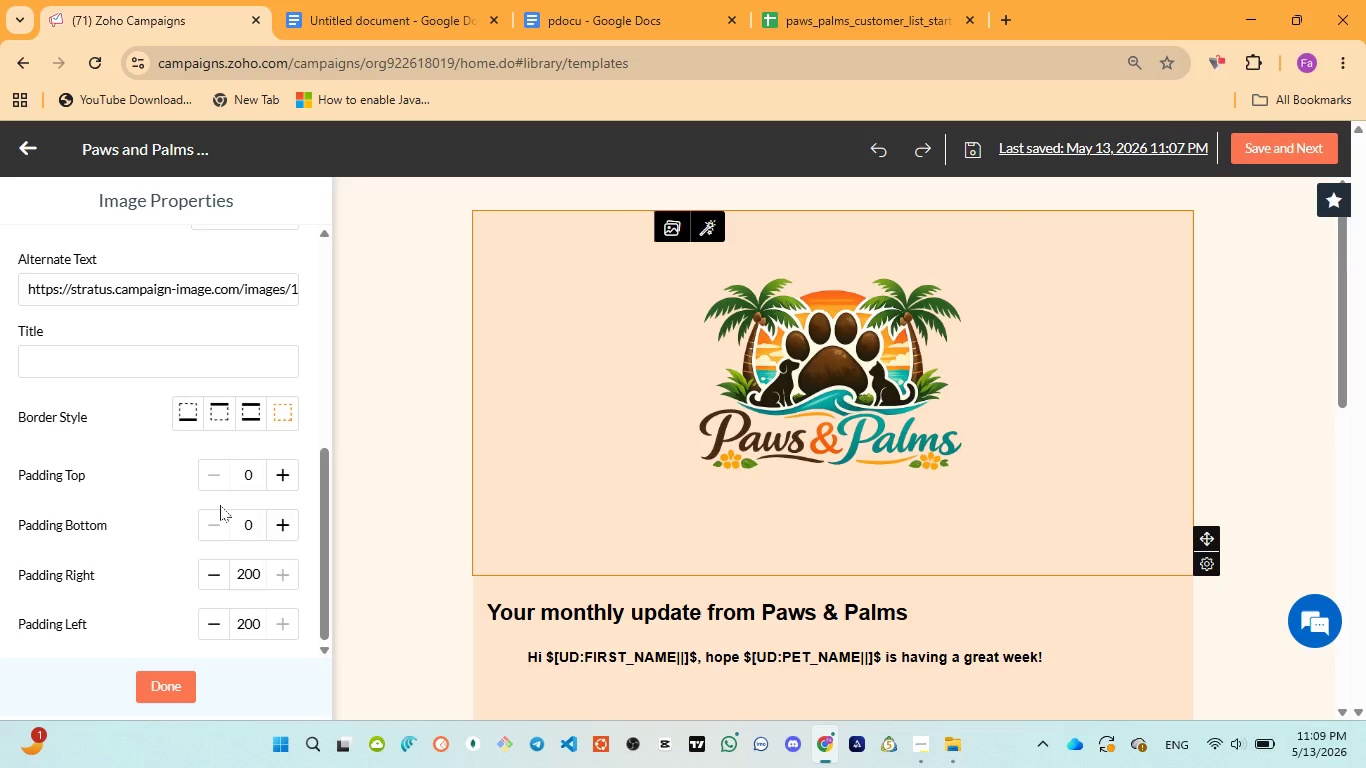 
left_click([792, 449])
 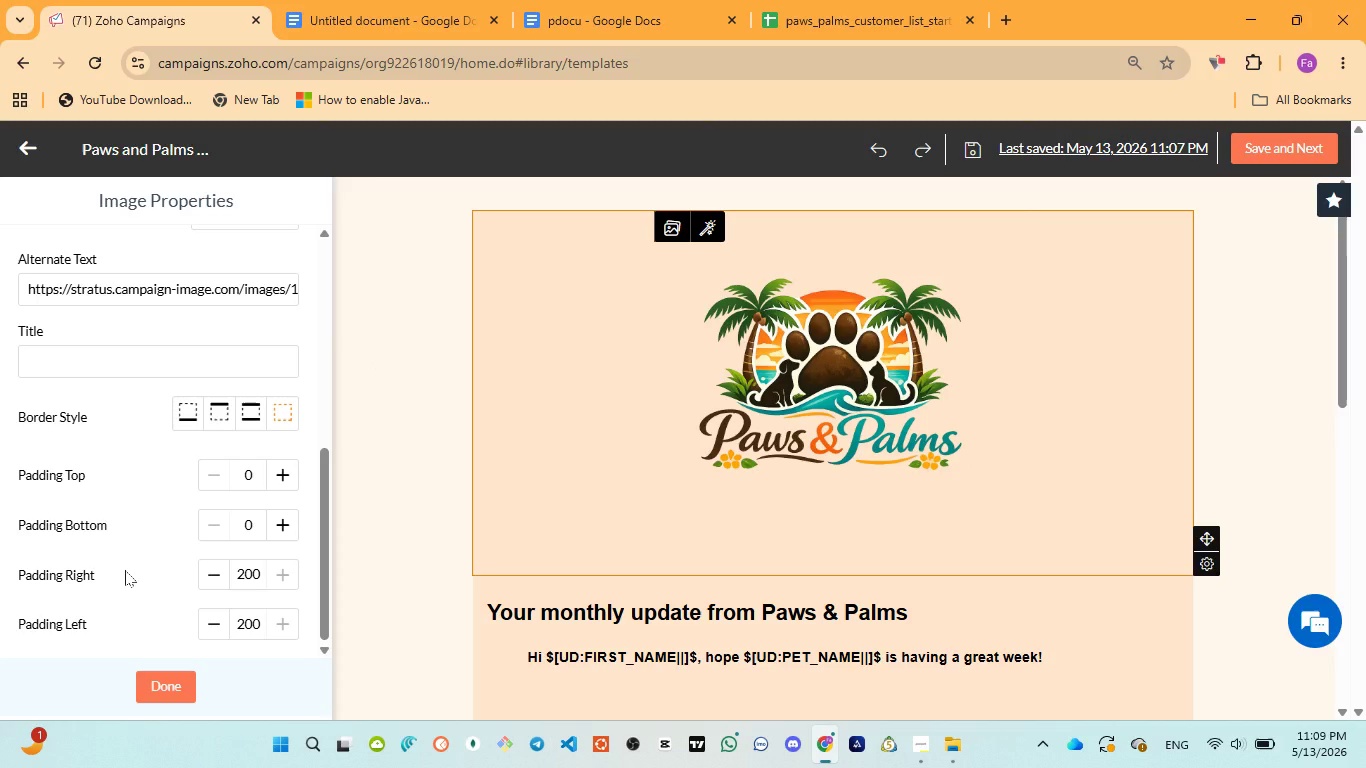 
scroll: coordinate [610, 501], scroll_direction: down, amount: 5.0
 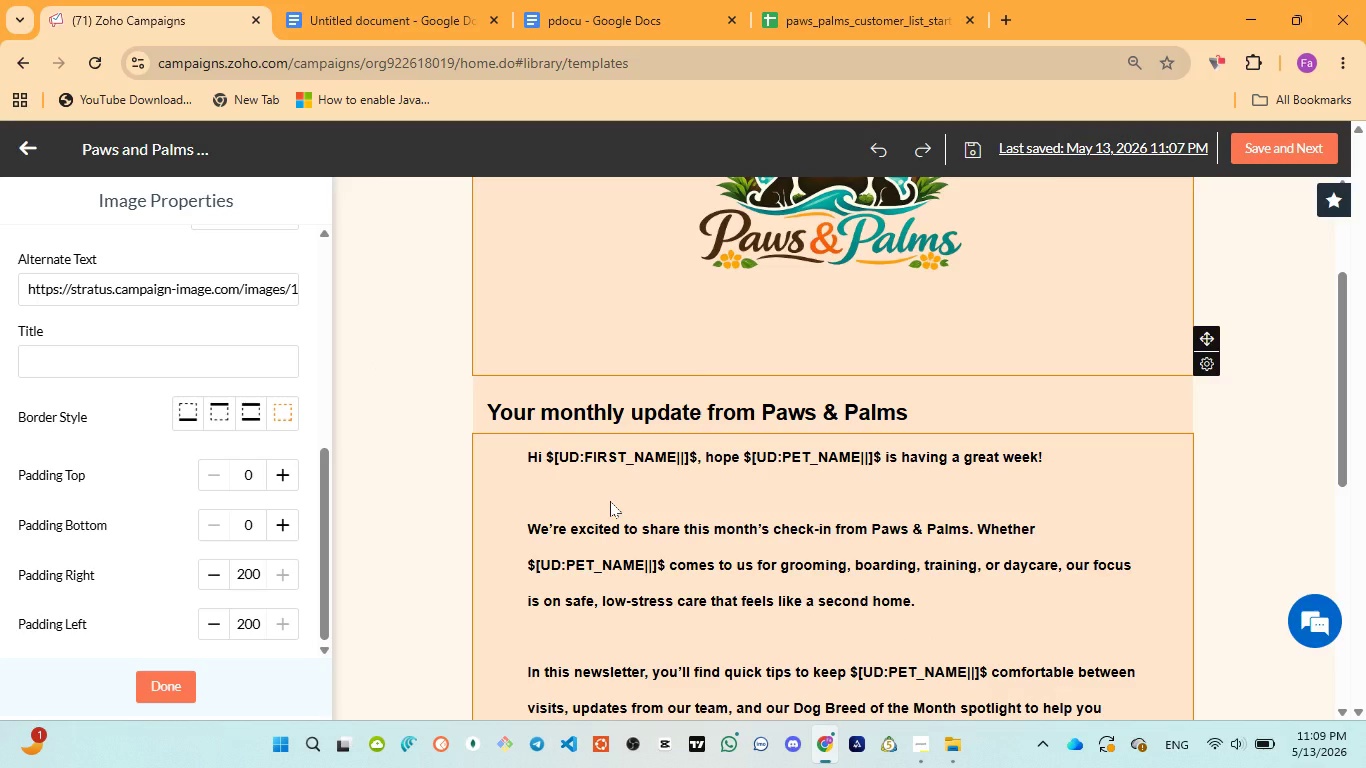 
scroll: coordinate [610, 501], scroll_direction: up, amount: 1.0
 